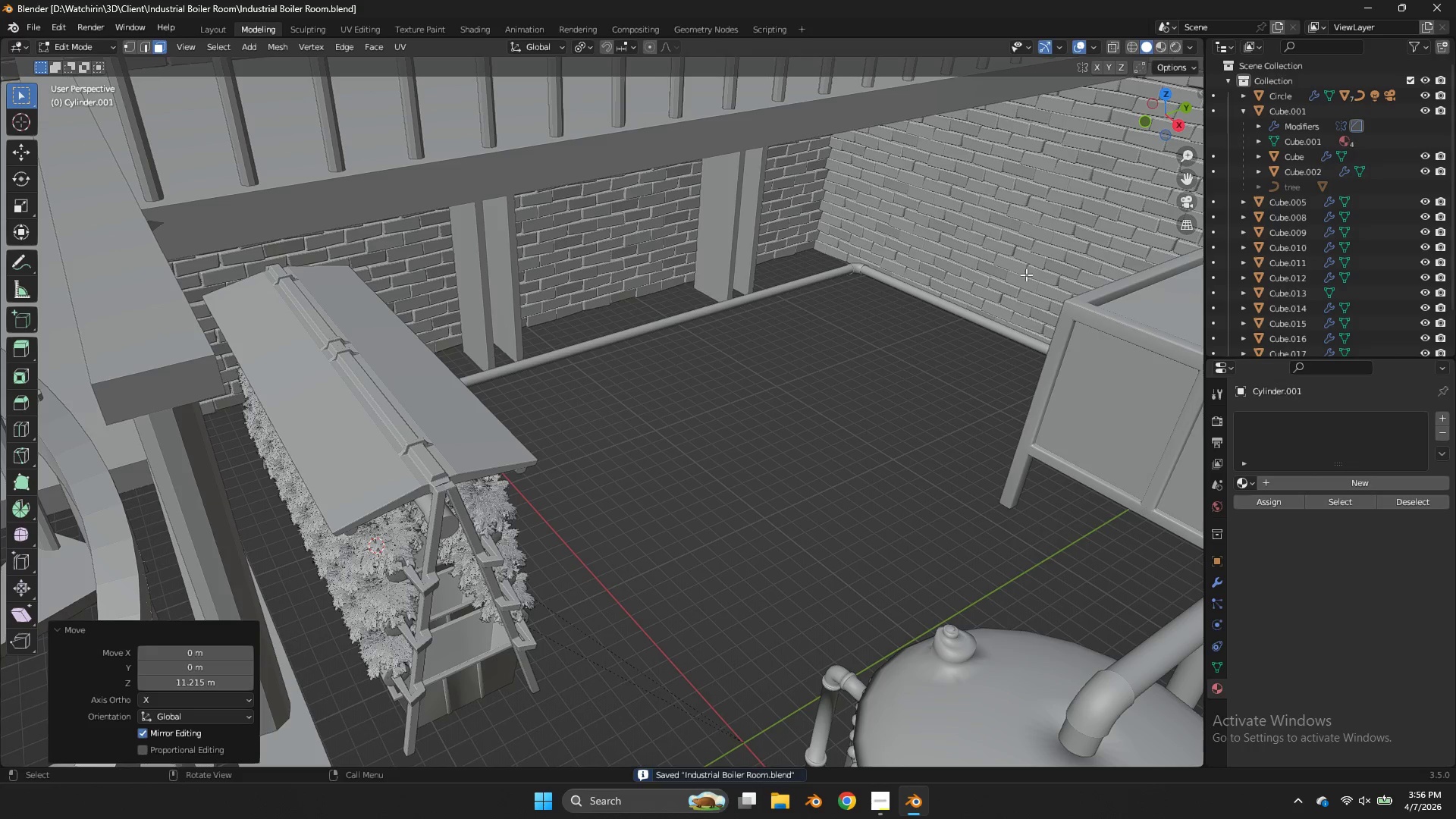 
scroll: coordinate [808, 441], scroll_direction: up, amount: 6.0
 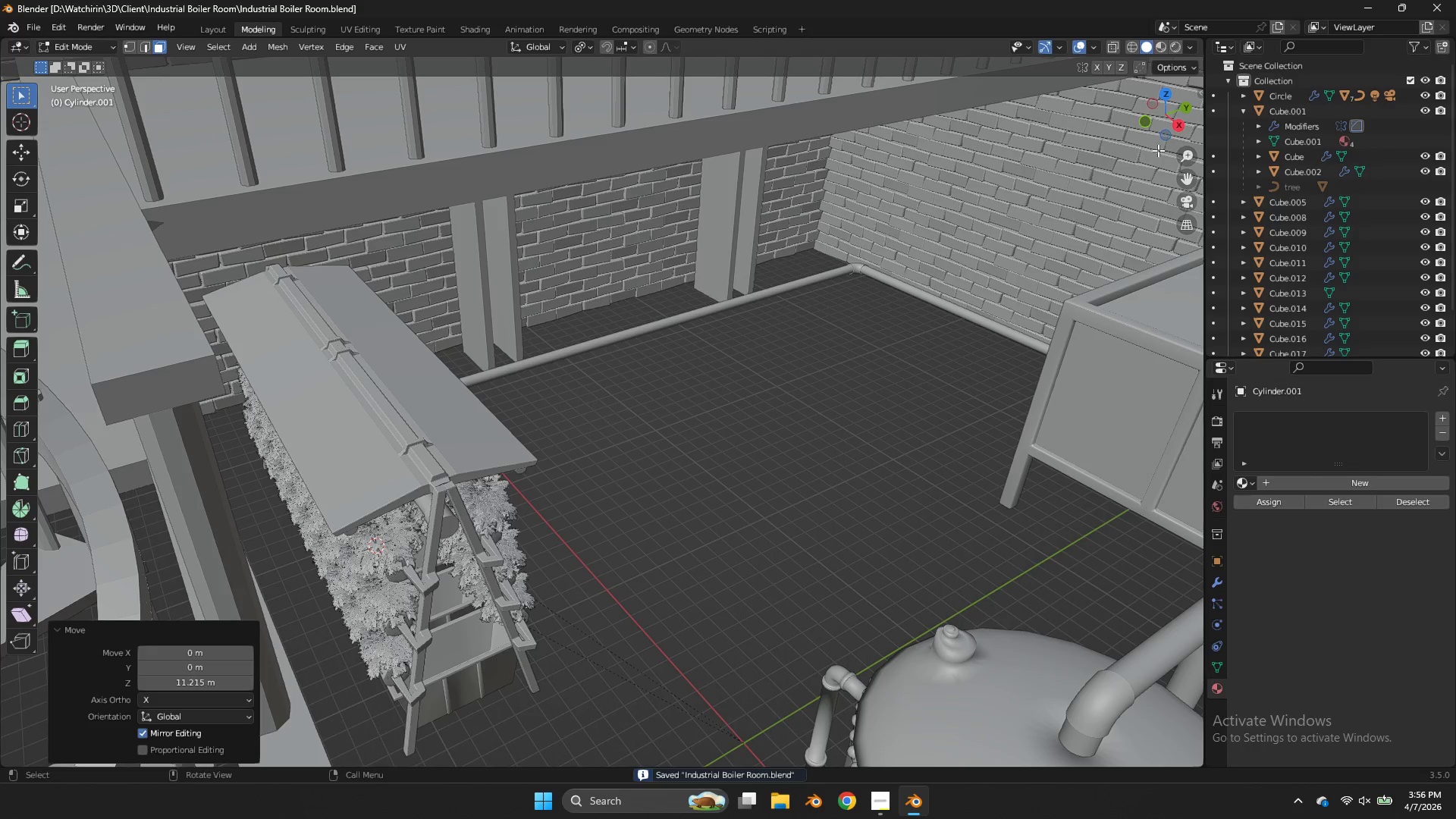 
left_click_drag(start_coordinate=[1164, 133], to_coordinate=[1019, 89])
 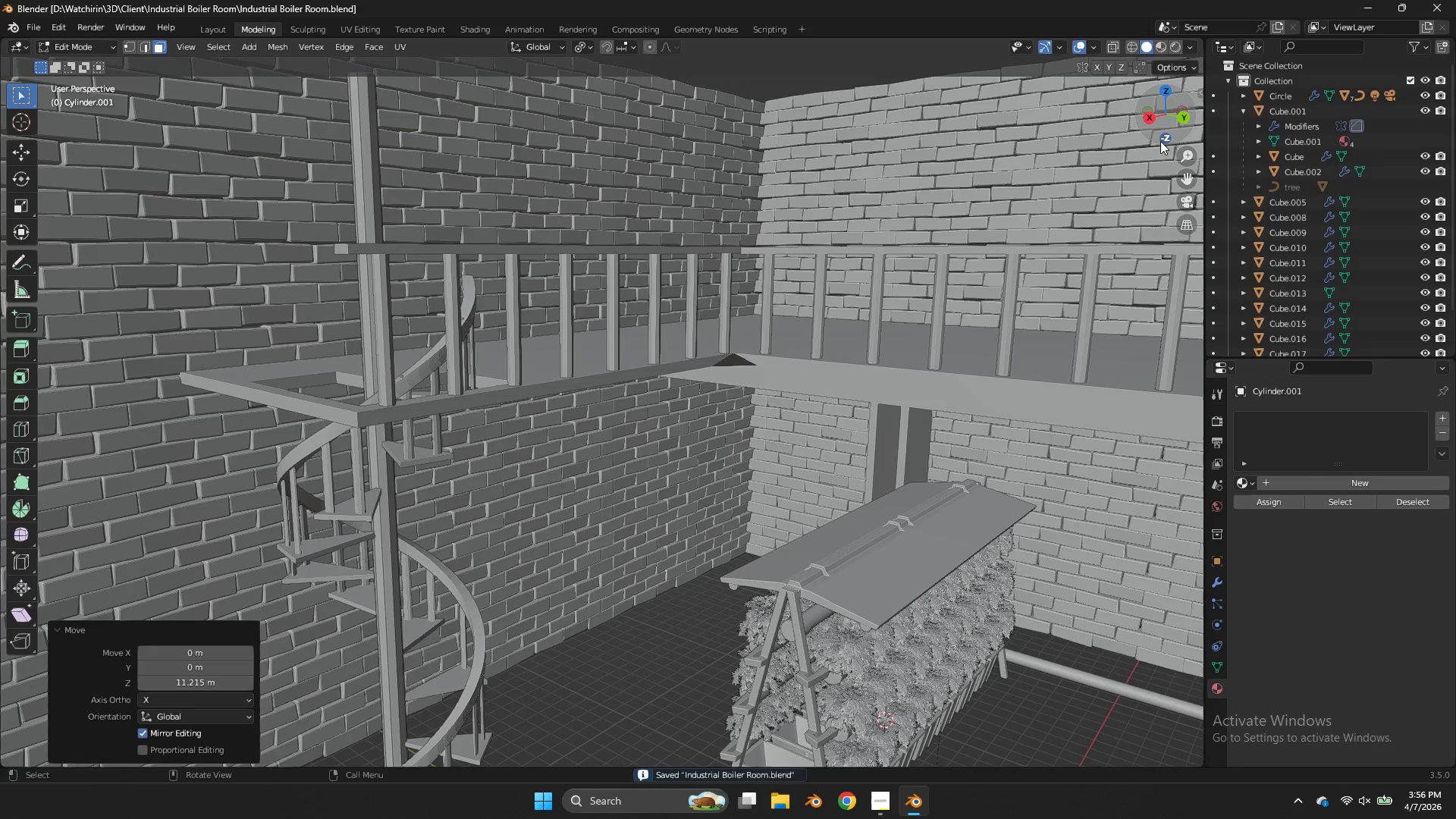 
scroll: coordinate [1132, 212], scroll_direction: down, amount: 6.0
 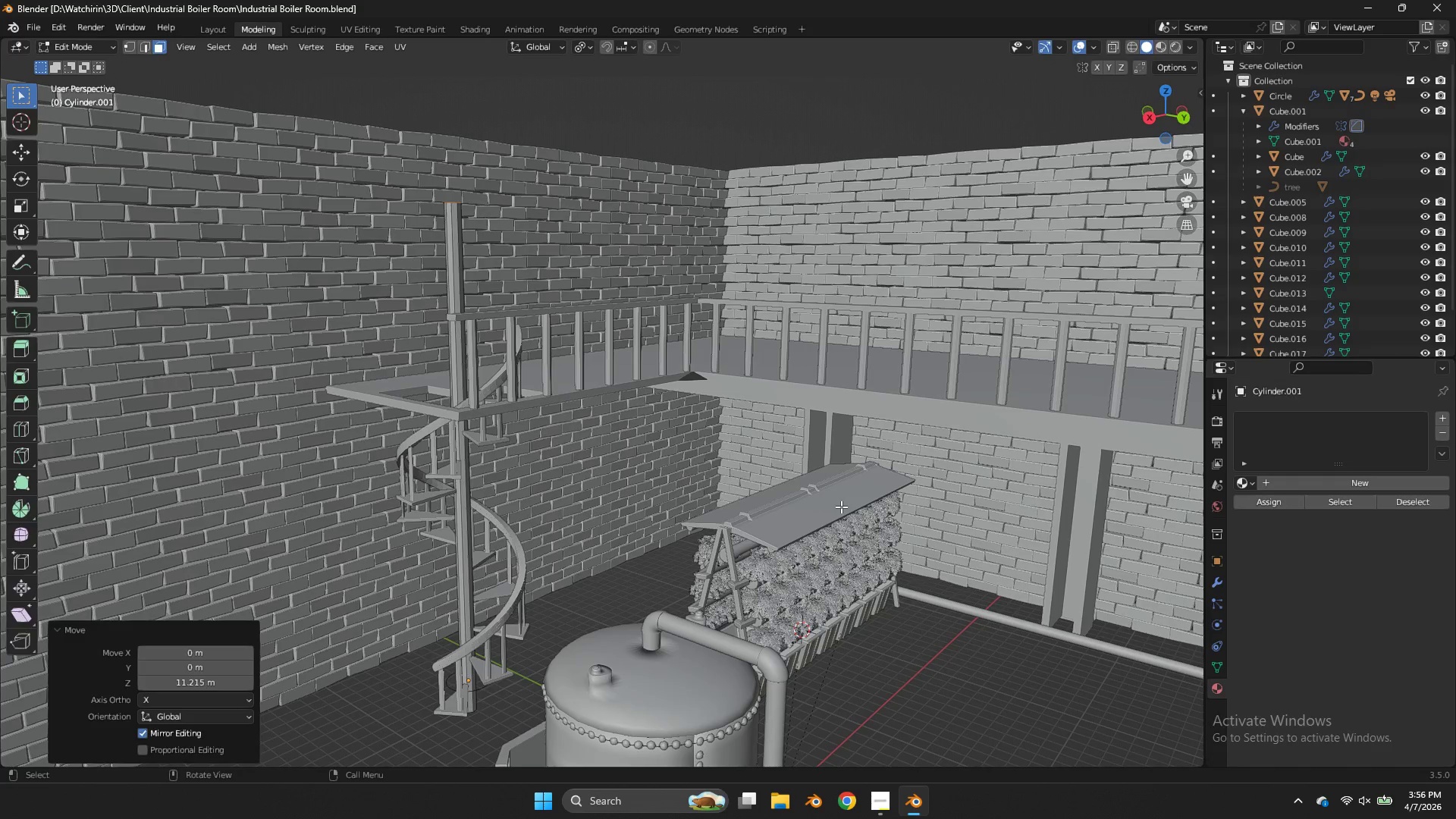 
key(Tab)
 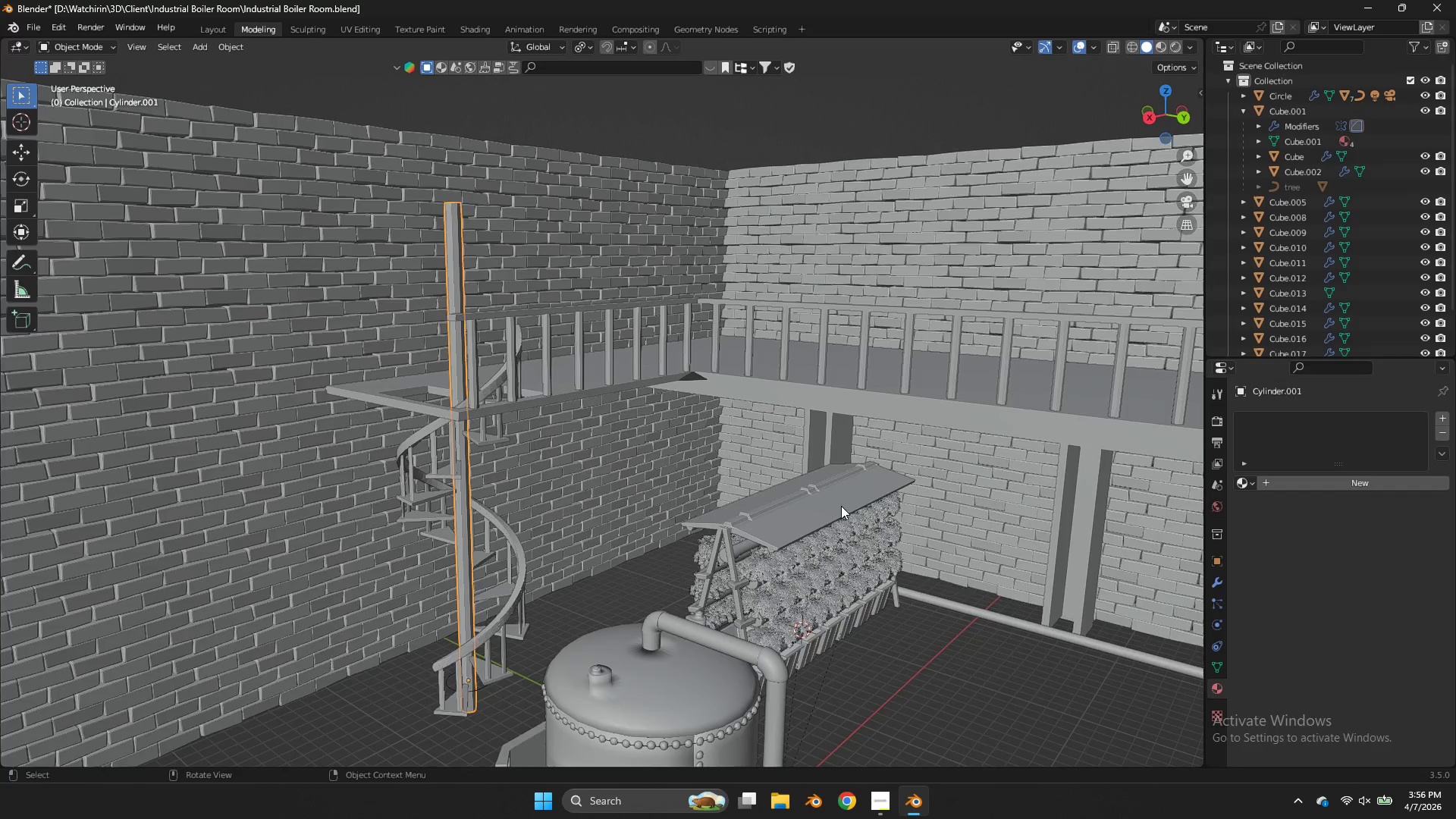 
key(Z)
 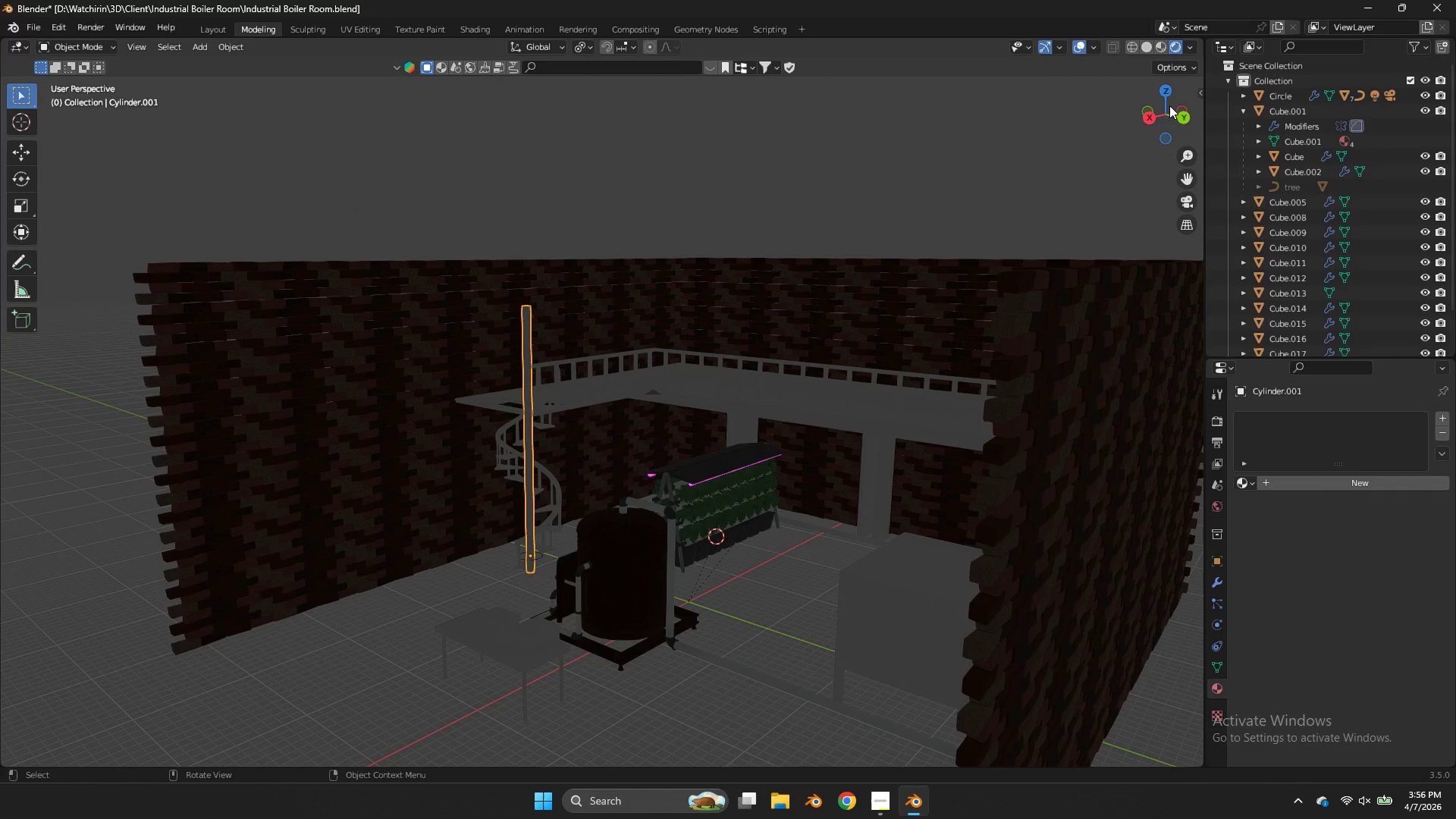 
scroll: coordinate [841, 506], scroll_direction: down, amount: 4.0
 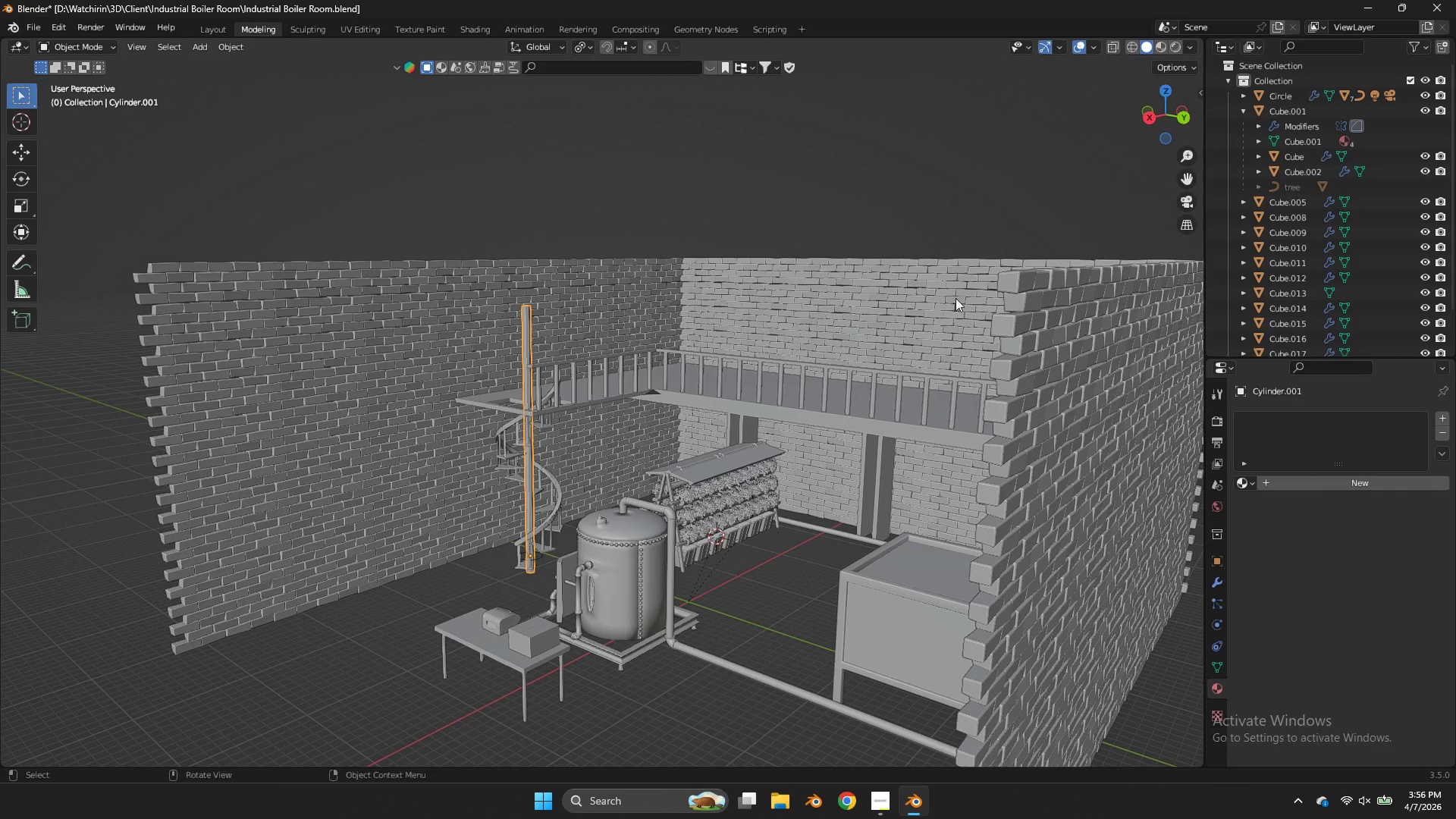 
left_click_drag(start_coordinate=[1170, 105], to_coordinate=[34, 125])
 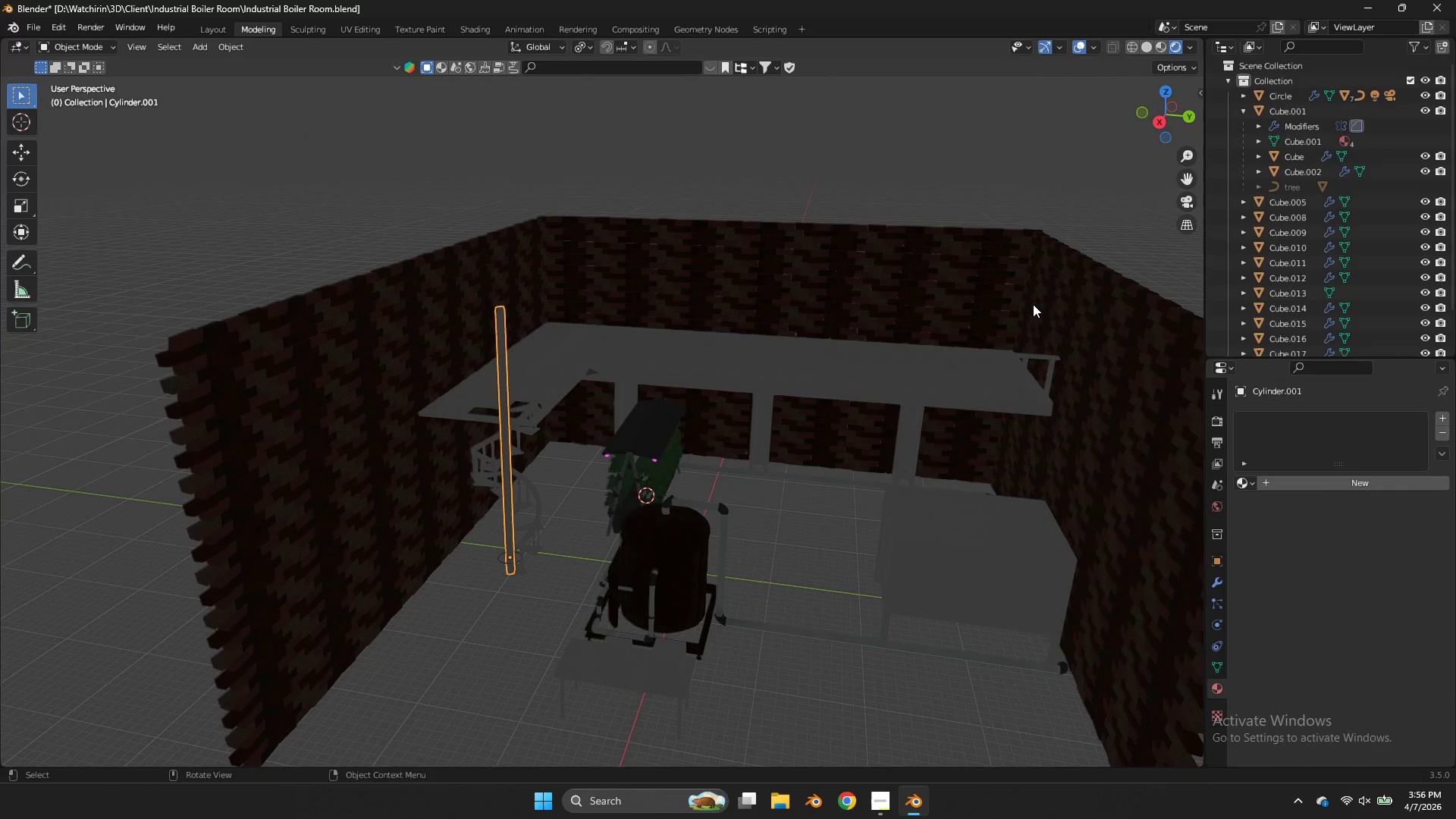 
left_click([1033, 304])
 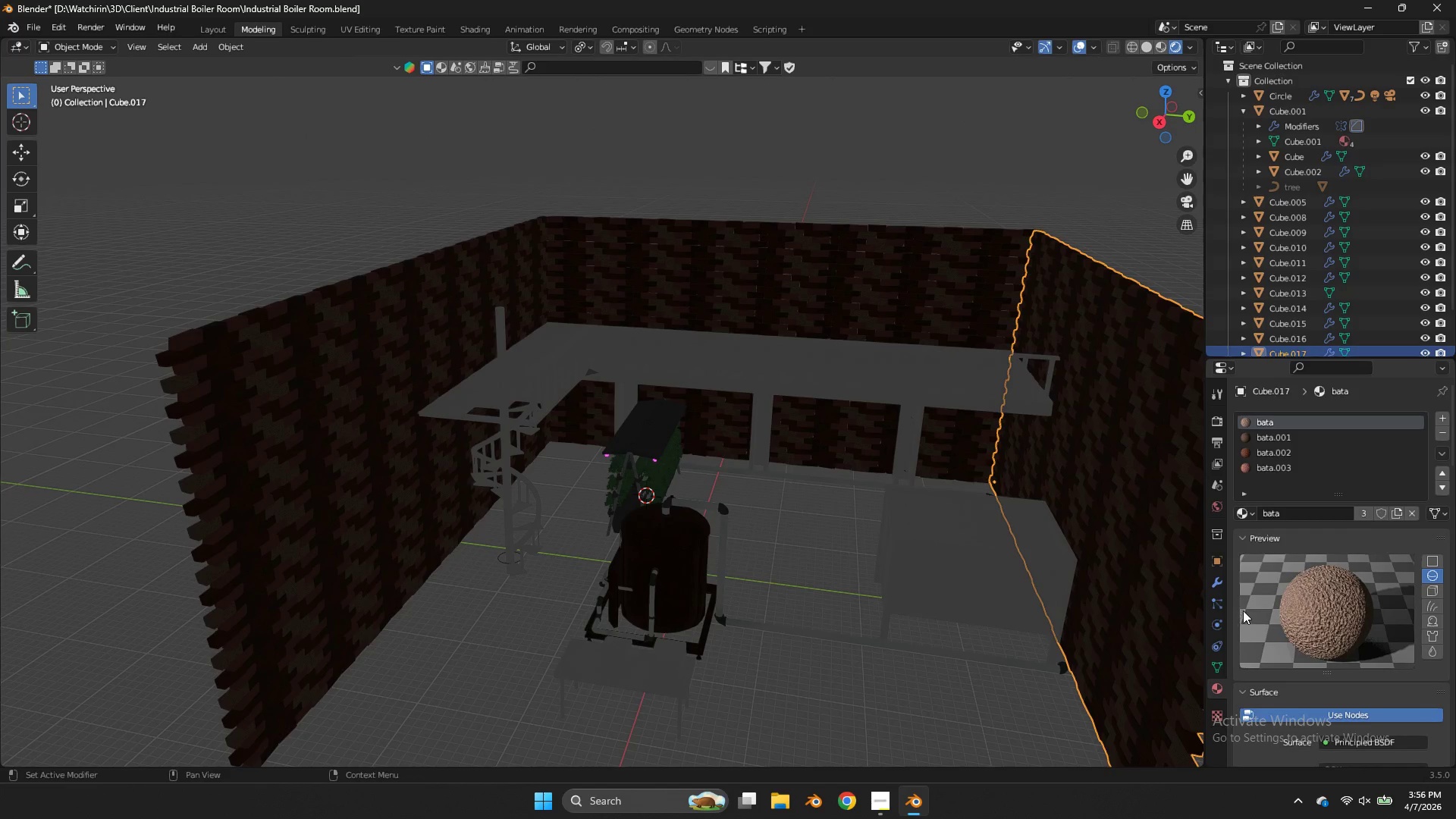 
left_click([1219, 592])
 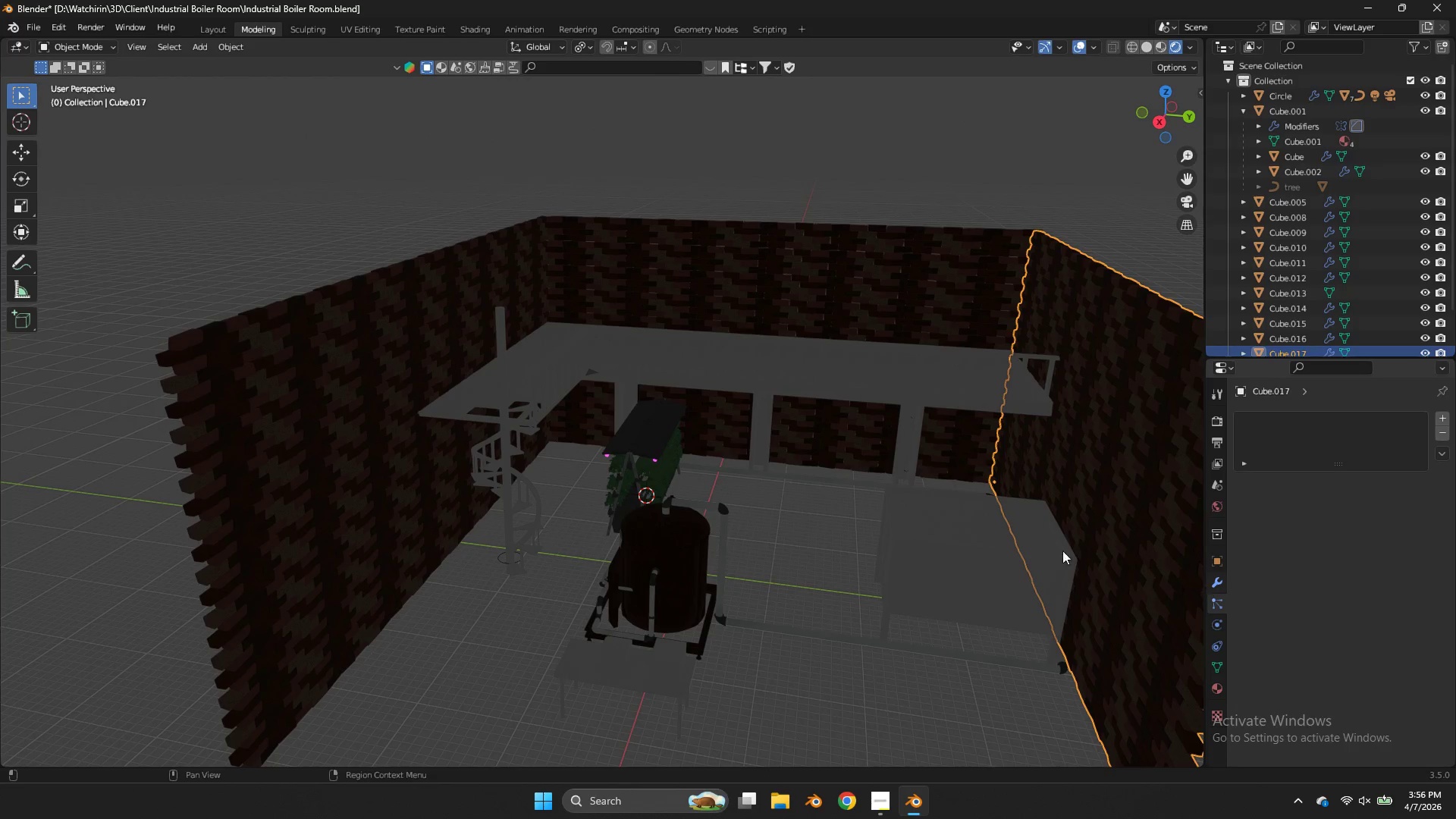 
left_click([949, 541])
 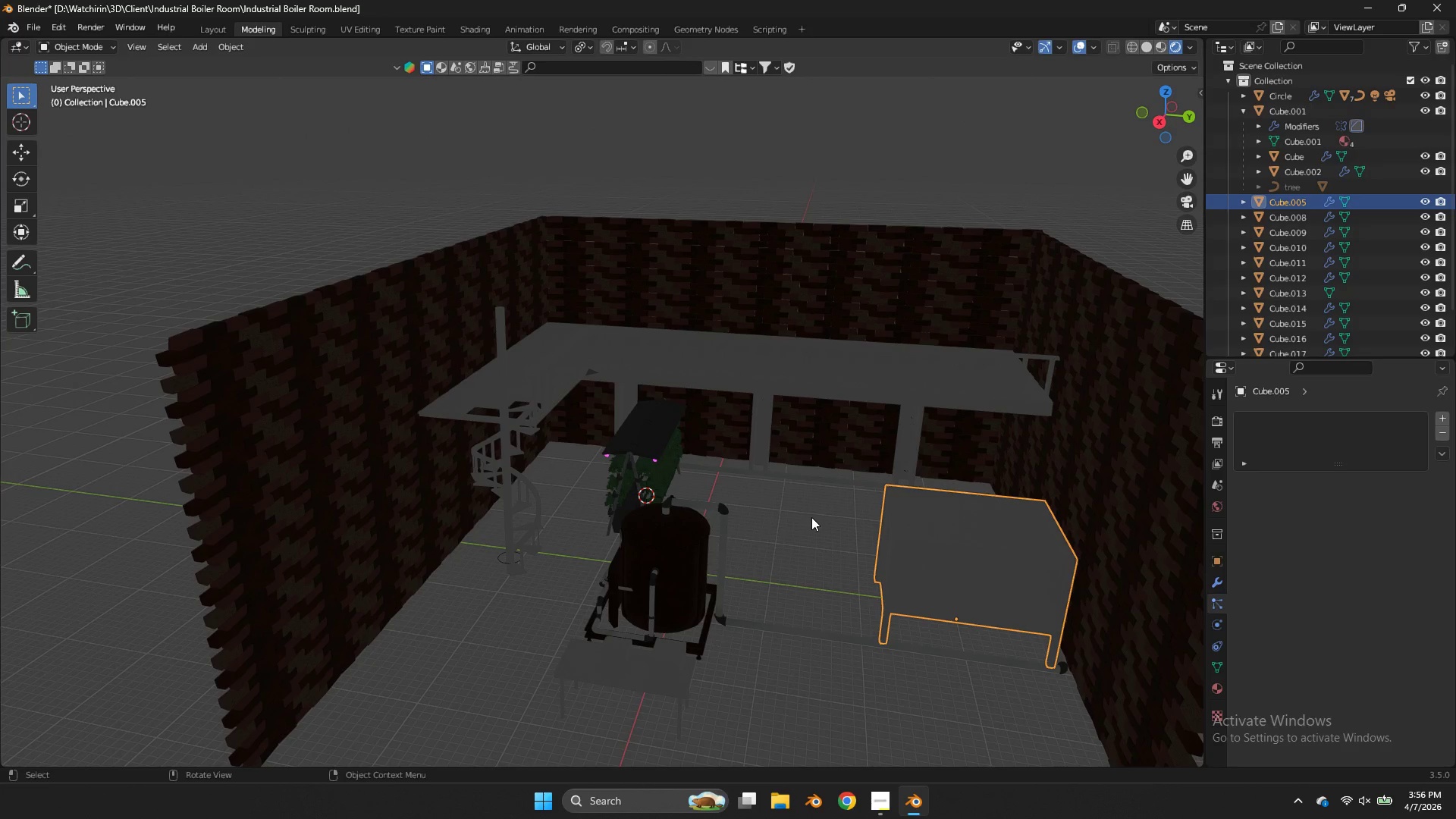 
key(Z)
 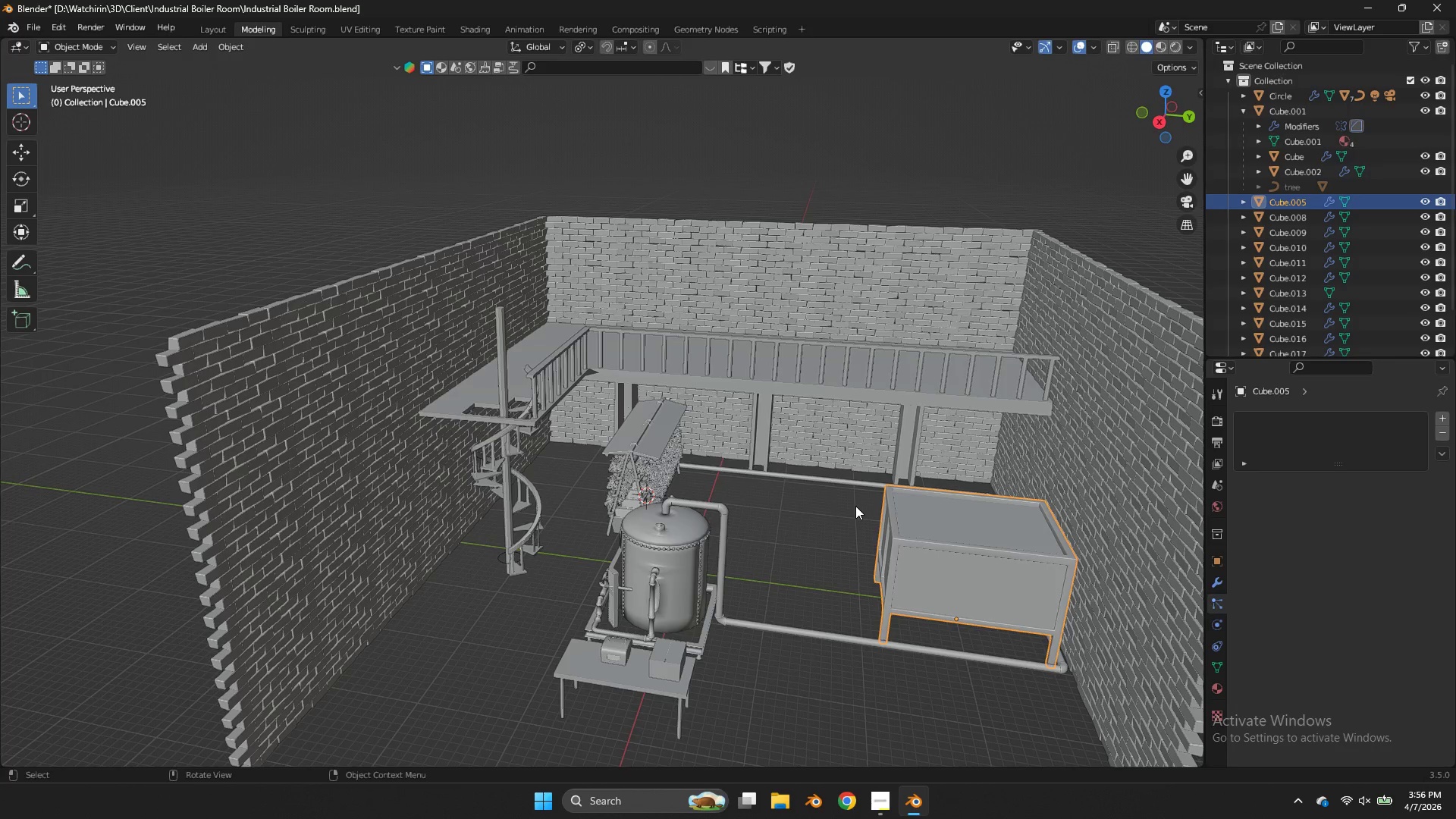 
scroll: coordinate [1121, 155], scroll_direction: up, amount: 20.0
 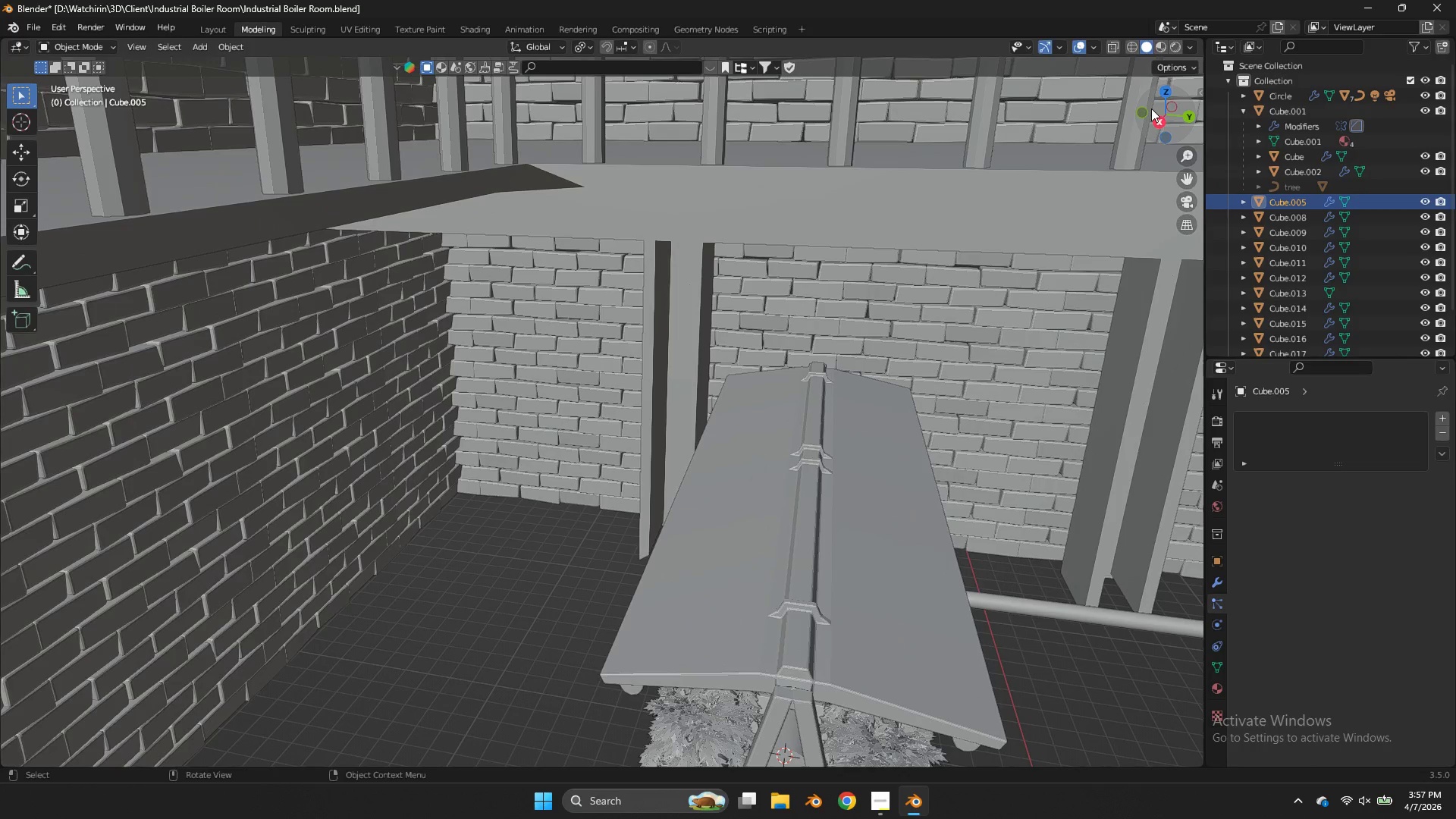 
left_click([1147, 108])
 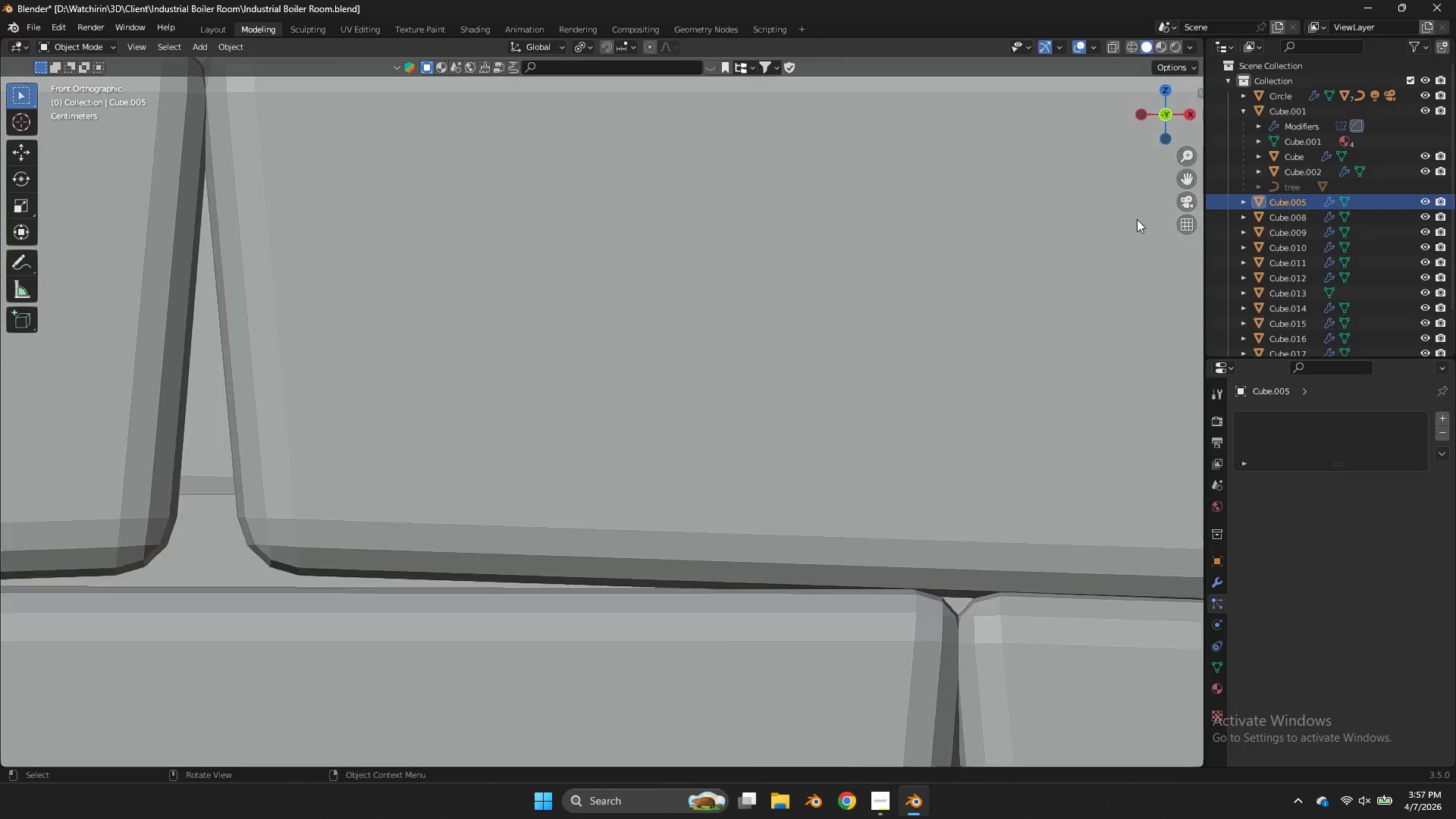 
scroll: coordinate [1128, 230], scroll_direction: up, amount: 6.0
 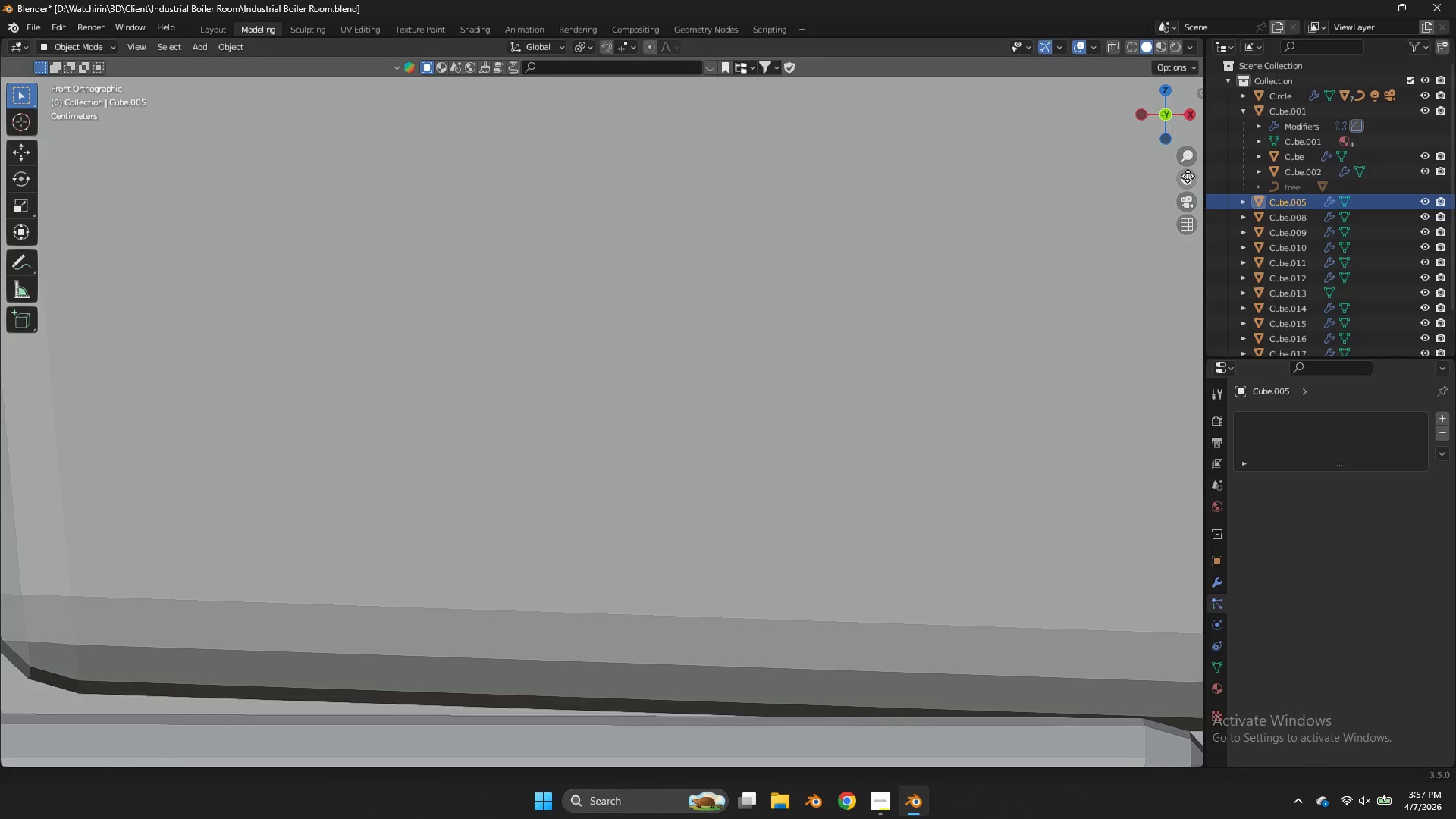 
left_click_drag(start_coordinate=[1188, 176], to_coordinate=[916, 627])
 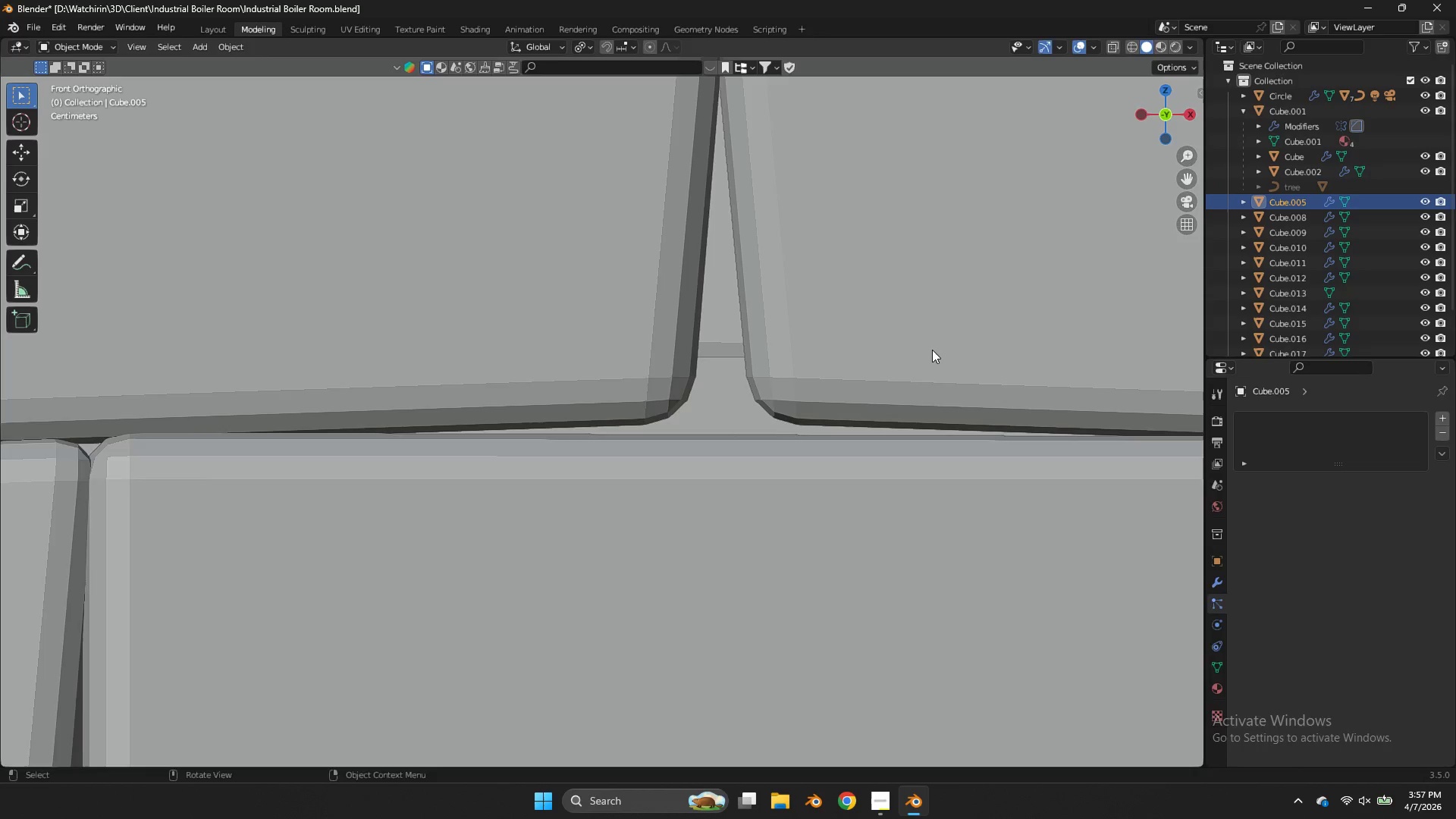 
key(Z)
 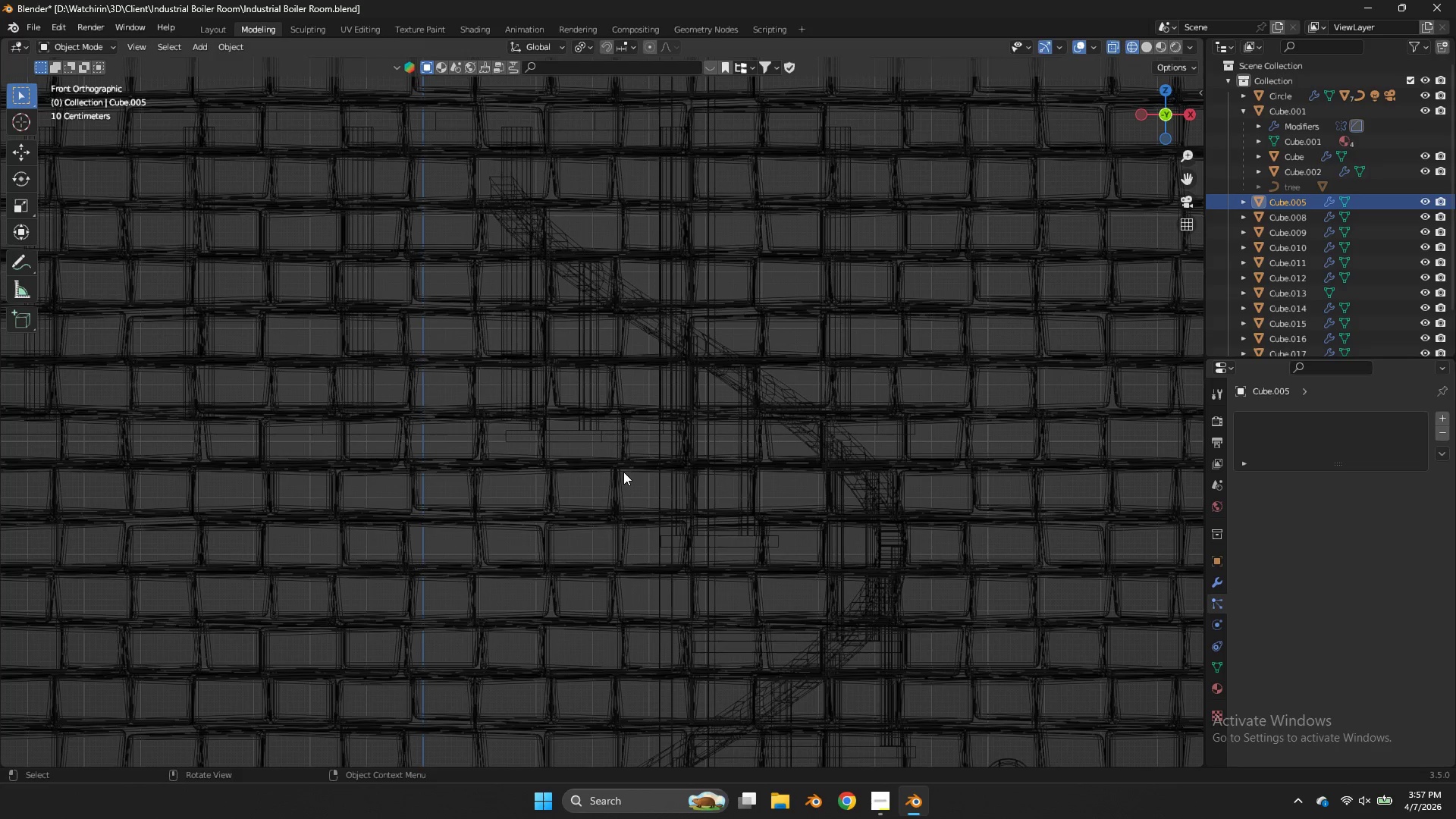 
scroll: coordinate [624, 473], scroll_direction: down, amount: 23.0
 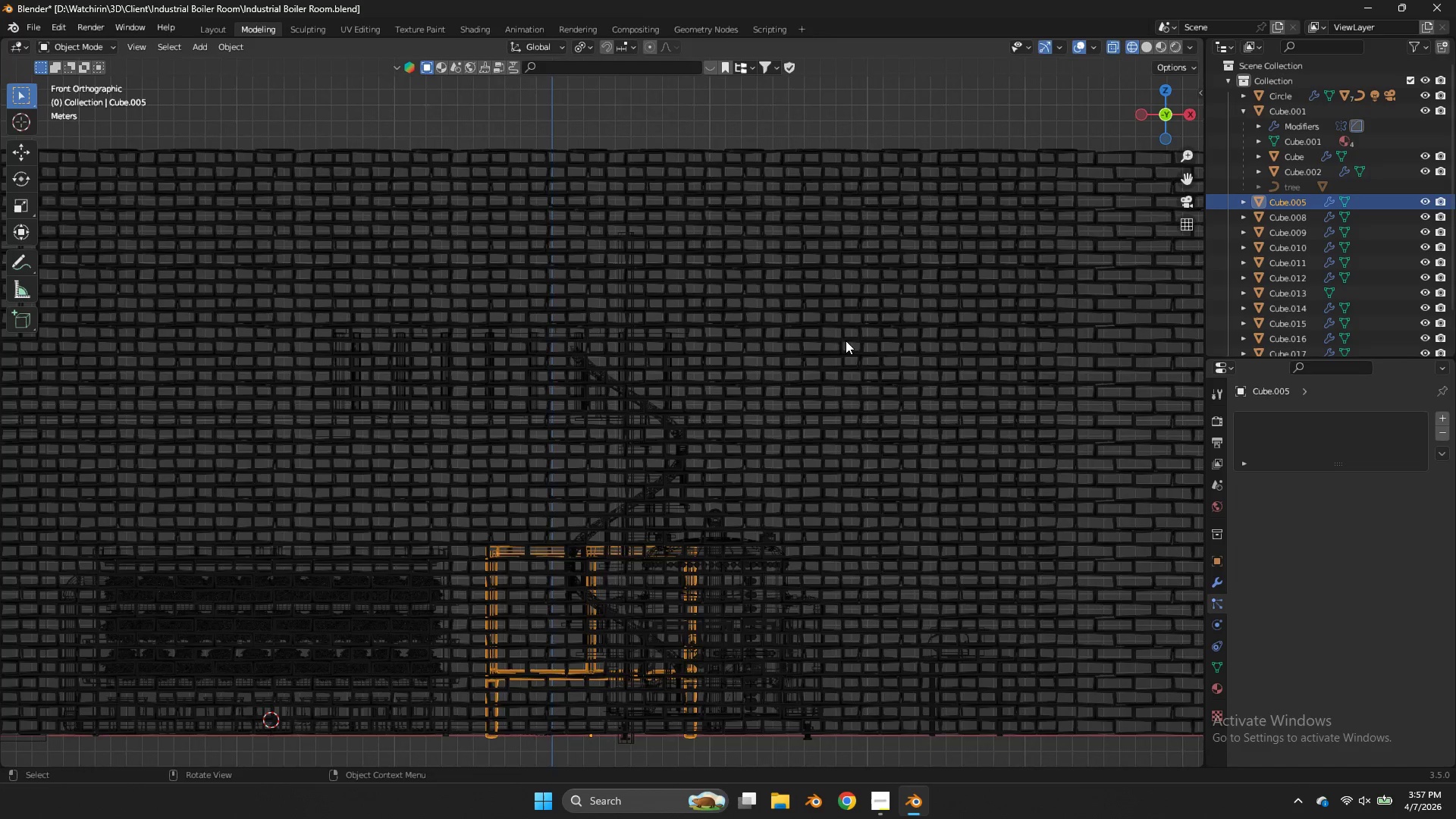 
scroll: coordinate [875, 313], scroll_direction: up, amount: 2.0
 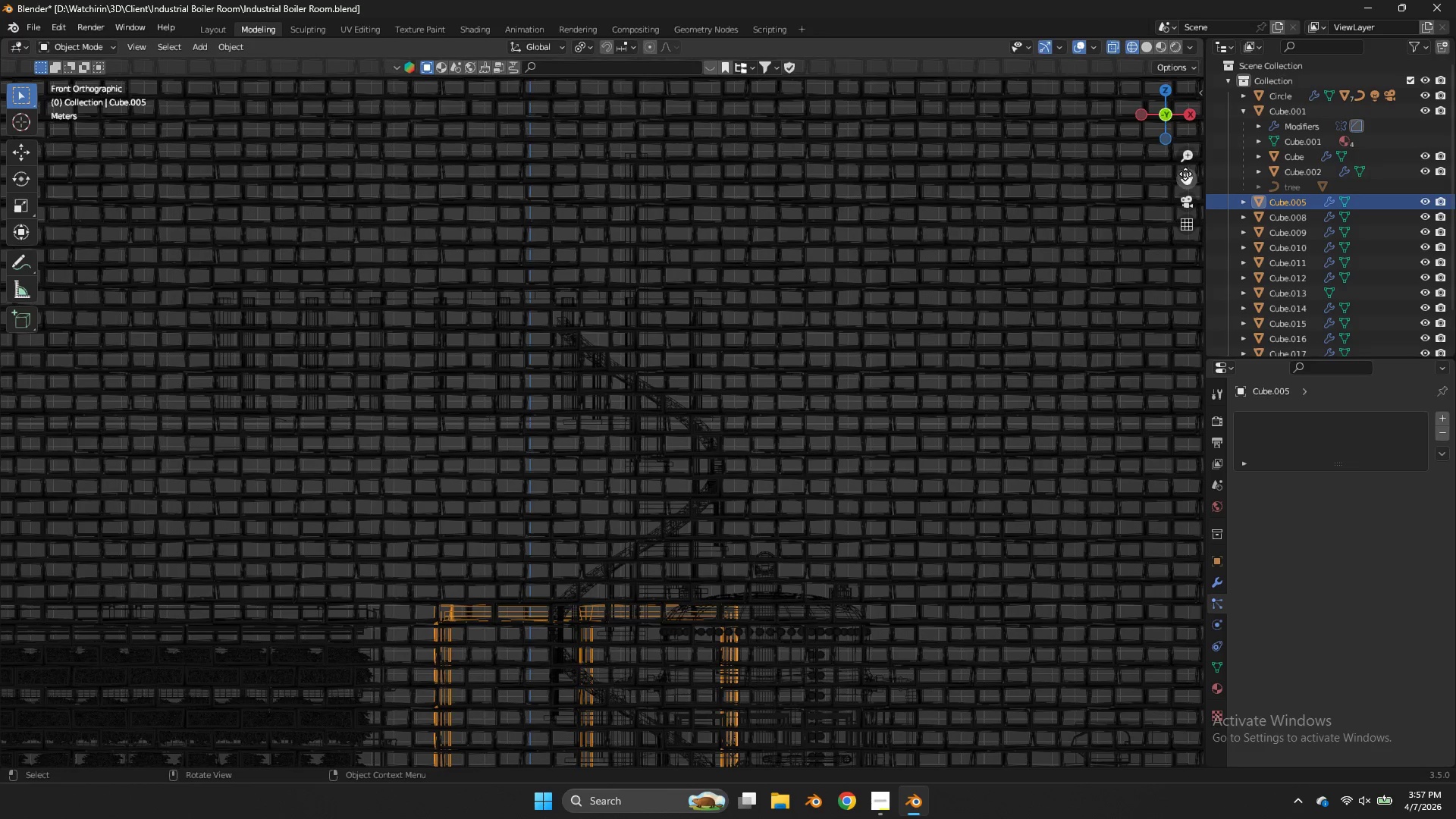 
left_click_drag(start_coordinate=[1185, 174], to_coordinate=[459, 715])
 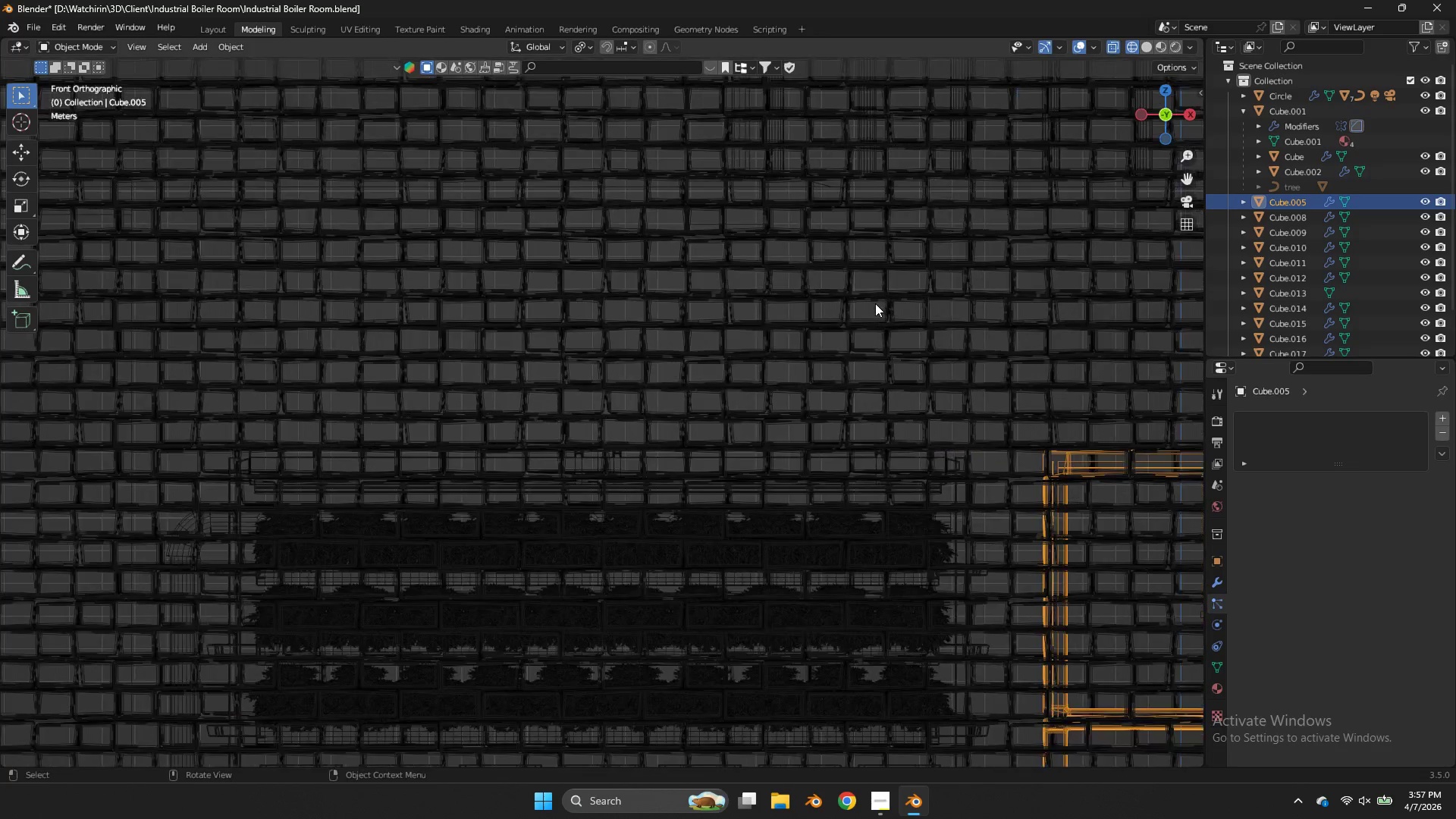 
scroll: coordinate [875, 303], scroll_direction: up, amount: 10.0
 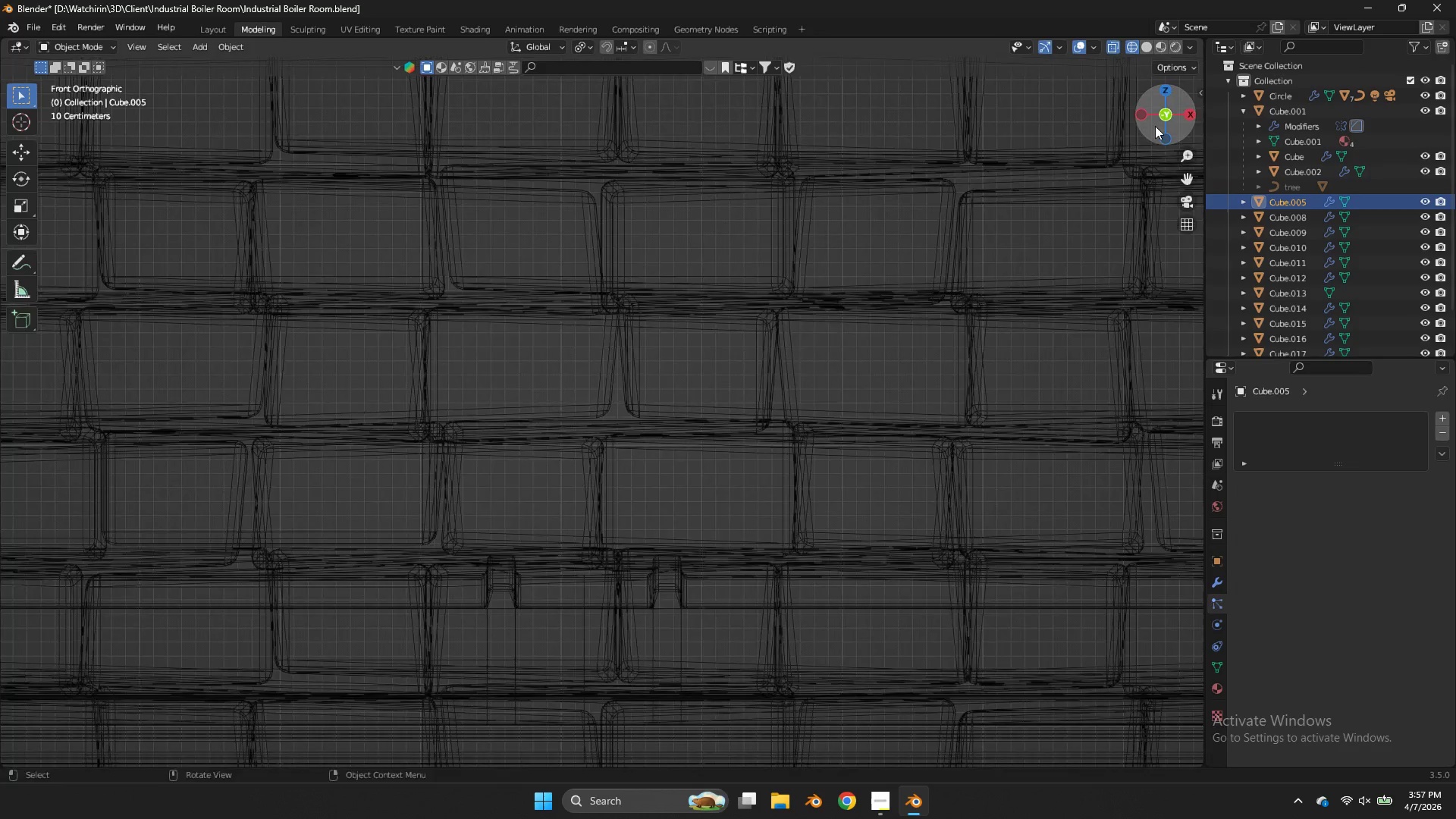 
left_click_drag(start_coordinate=[1159, 123], to_coordinate=[934, 163])
 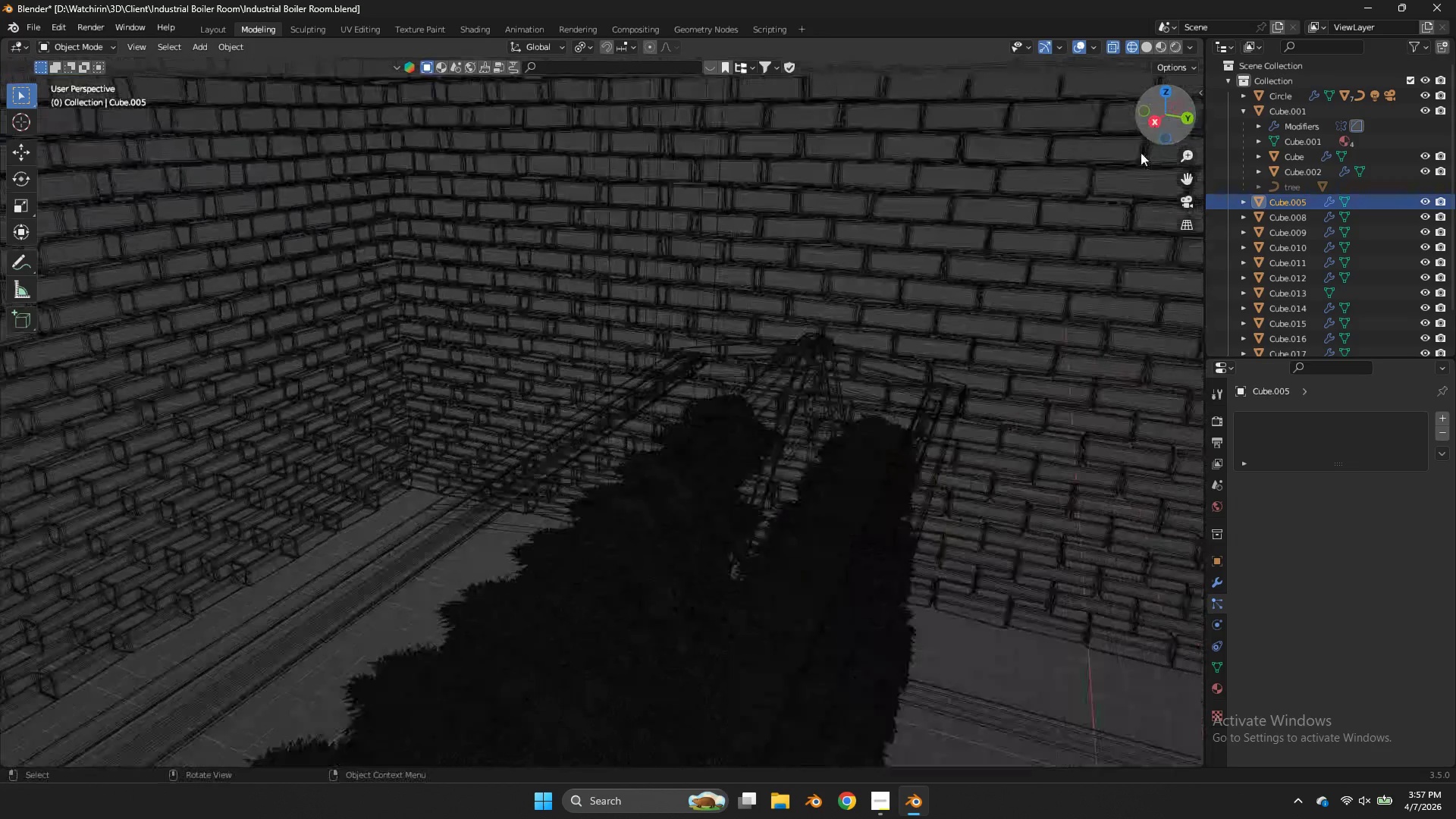 
key(Z)
 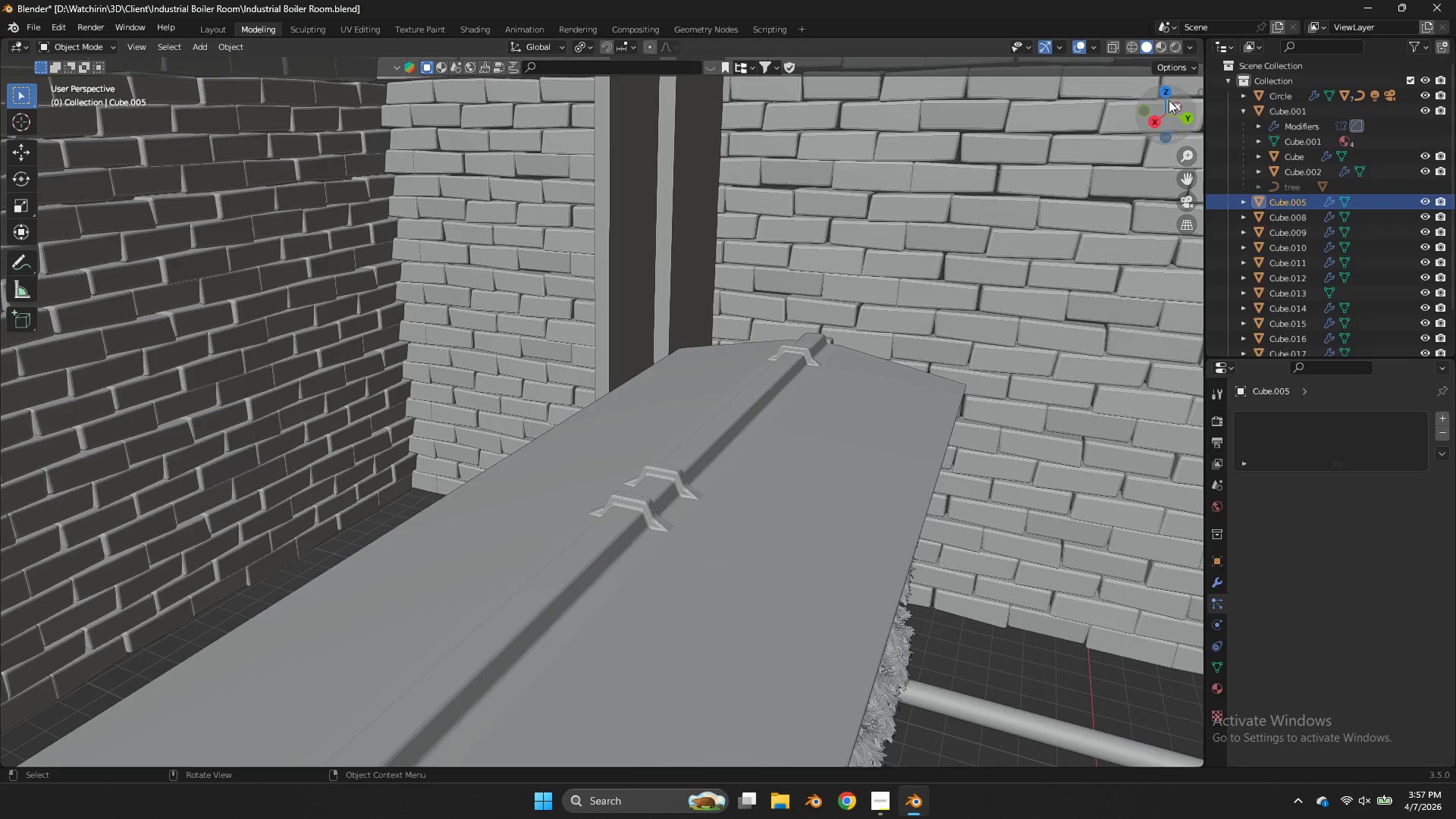 
scroll: coordinate [1154, 127], scroll_direction: down, amount: 4.0
 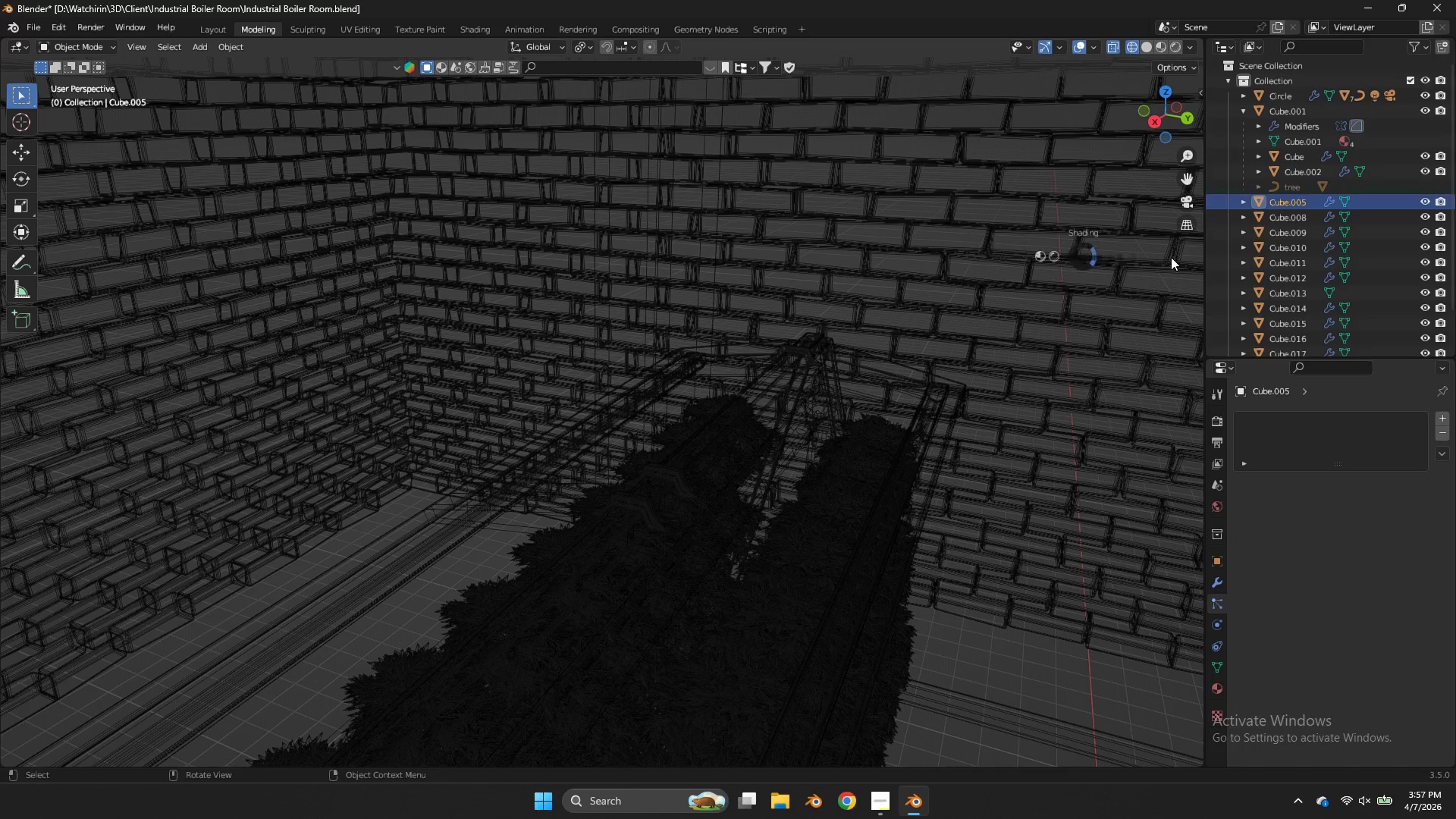 
left_click_drag(start_coordinate=[1169, 100], to_coordinate=[1005, 758])
 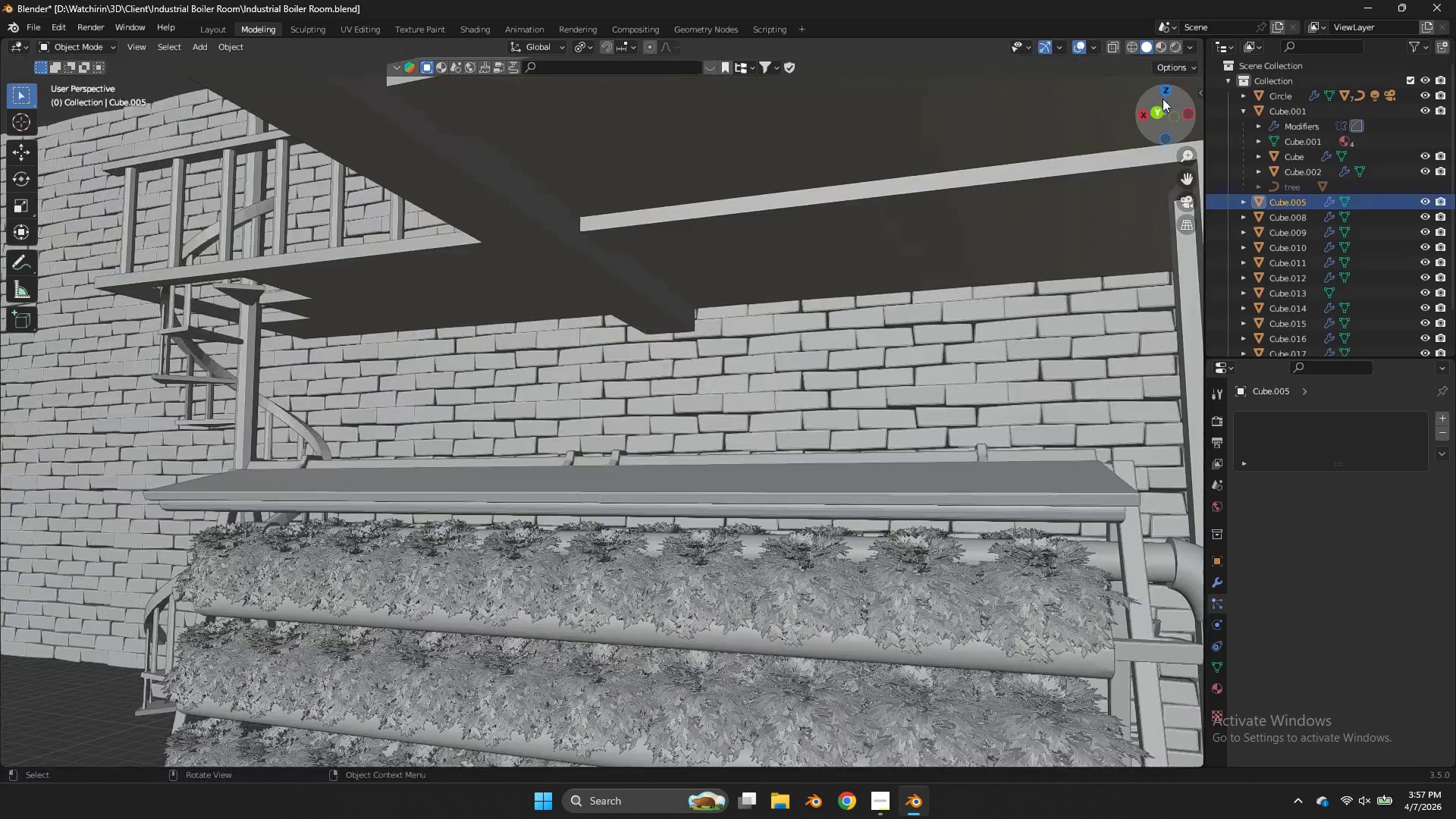 
left_click_drag(start_coordinate=[1162, 101], to_coordinate=[1197, 758])
 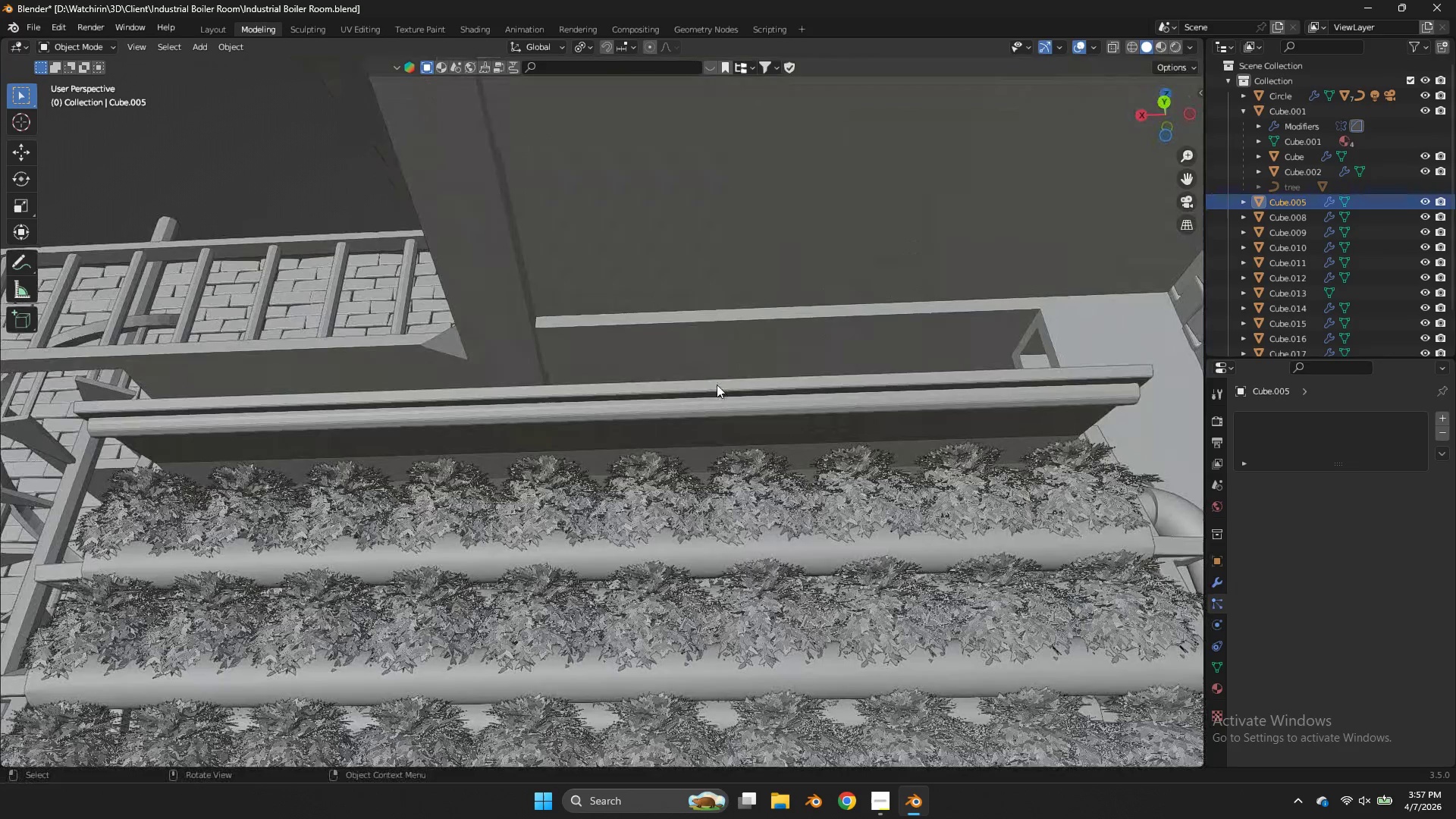 
scroll: coordinate [1163, 99], scroll_direction: down, amount: 3.0
 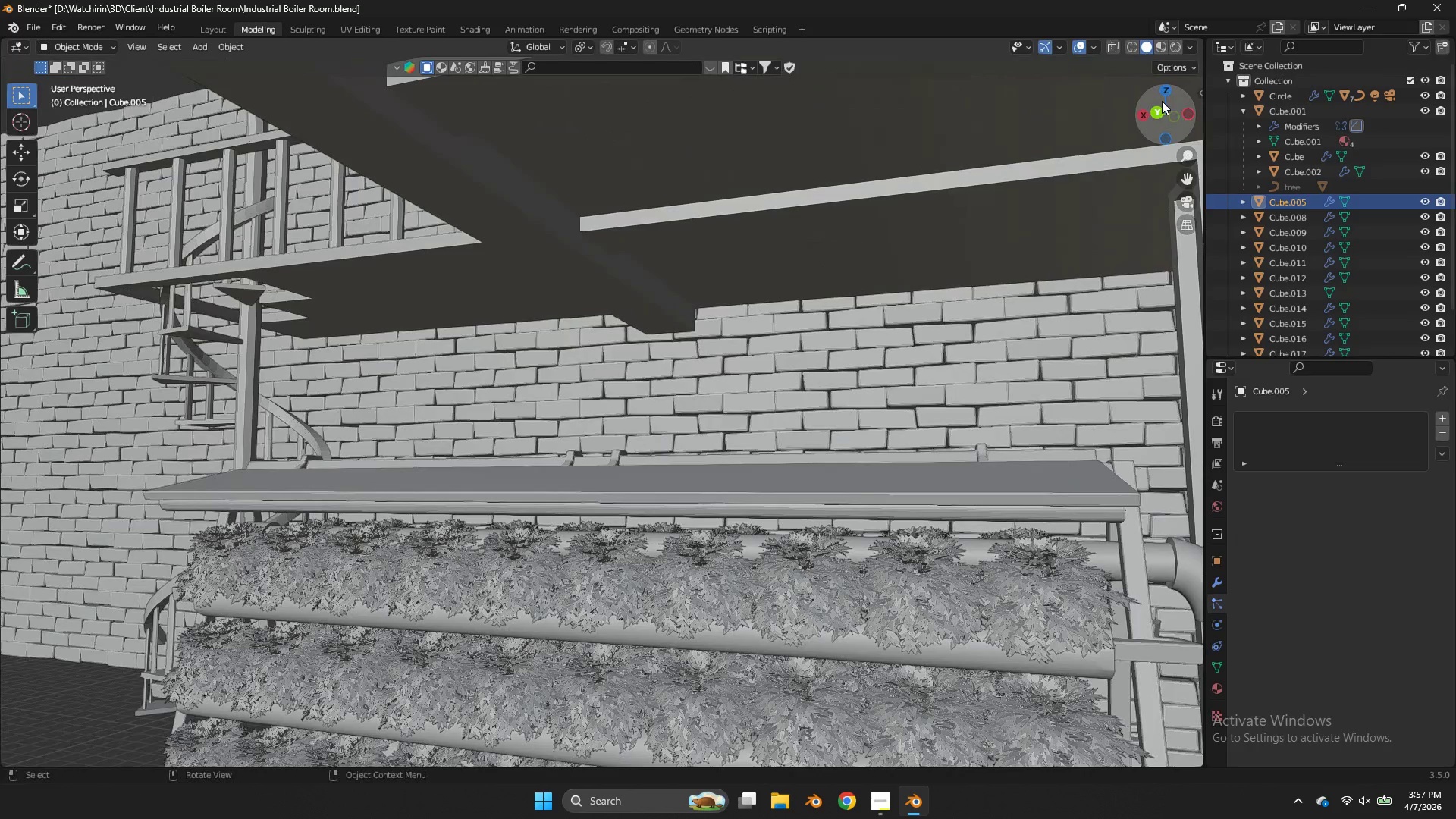 
left_click([716, 386])
 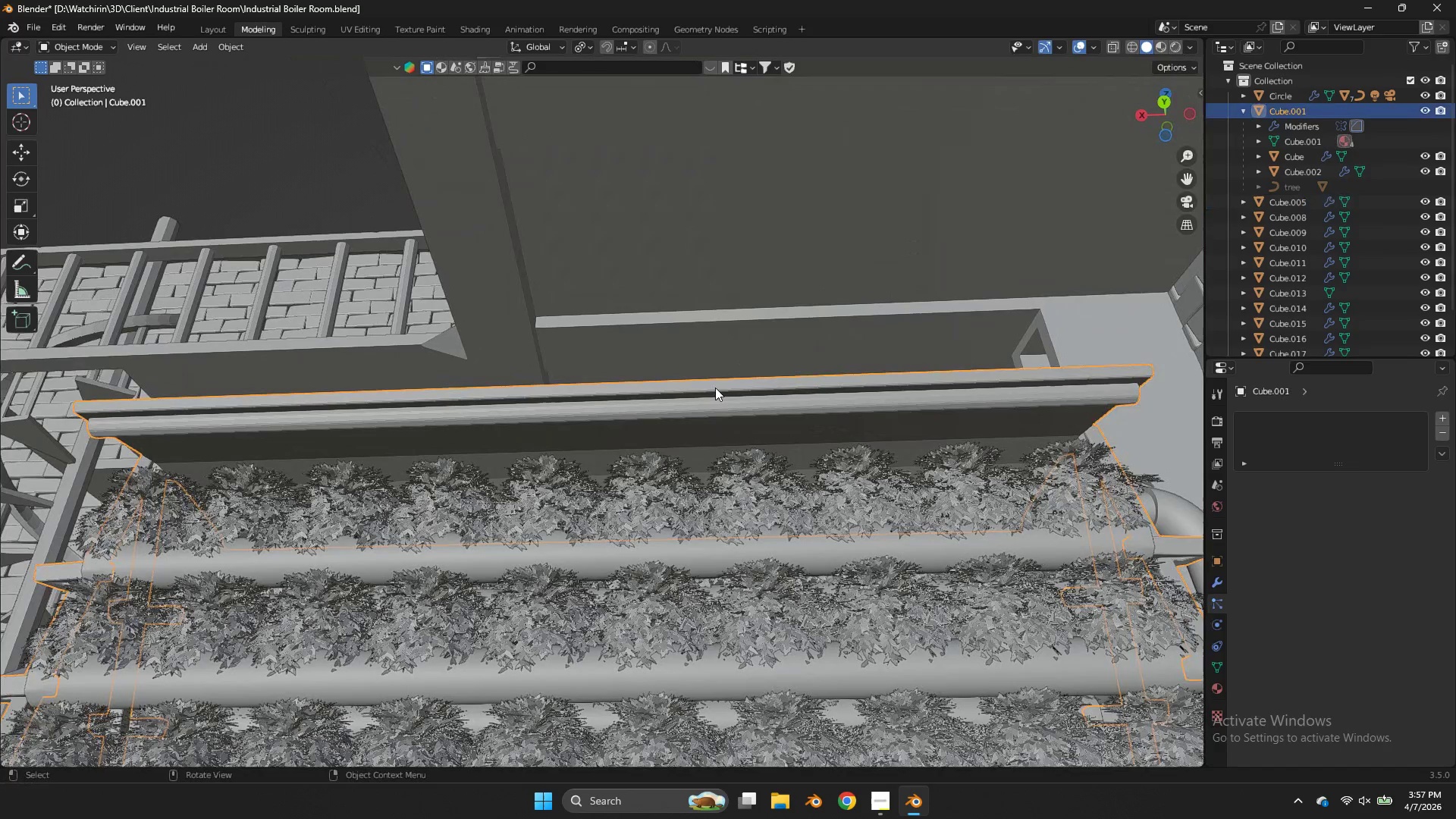 
key(Tab)
 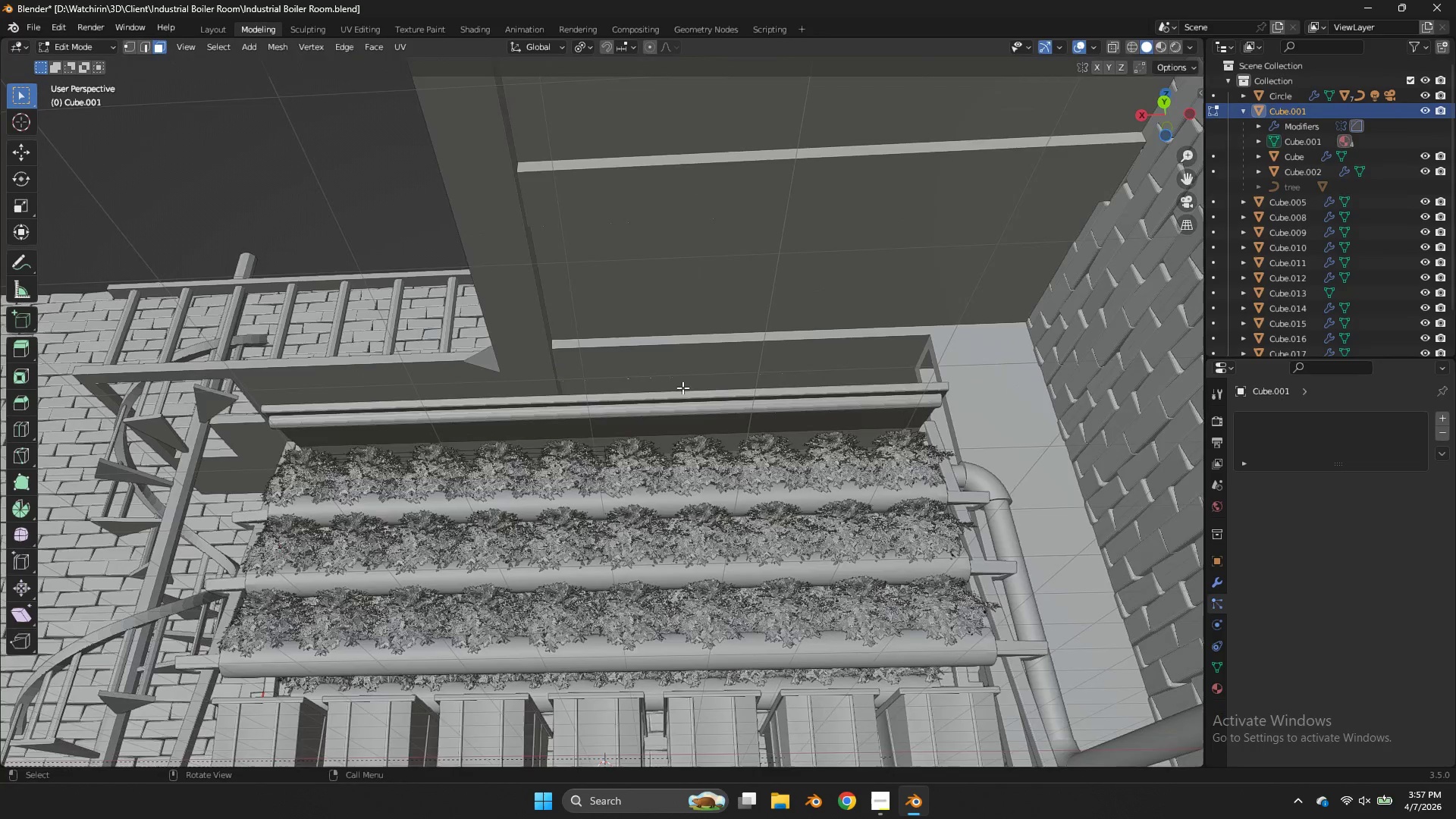 
scroll: coordinate [687, 465], scroll_direction: down, amount: 4.0
 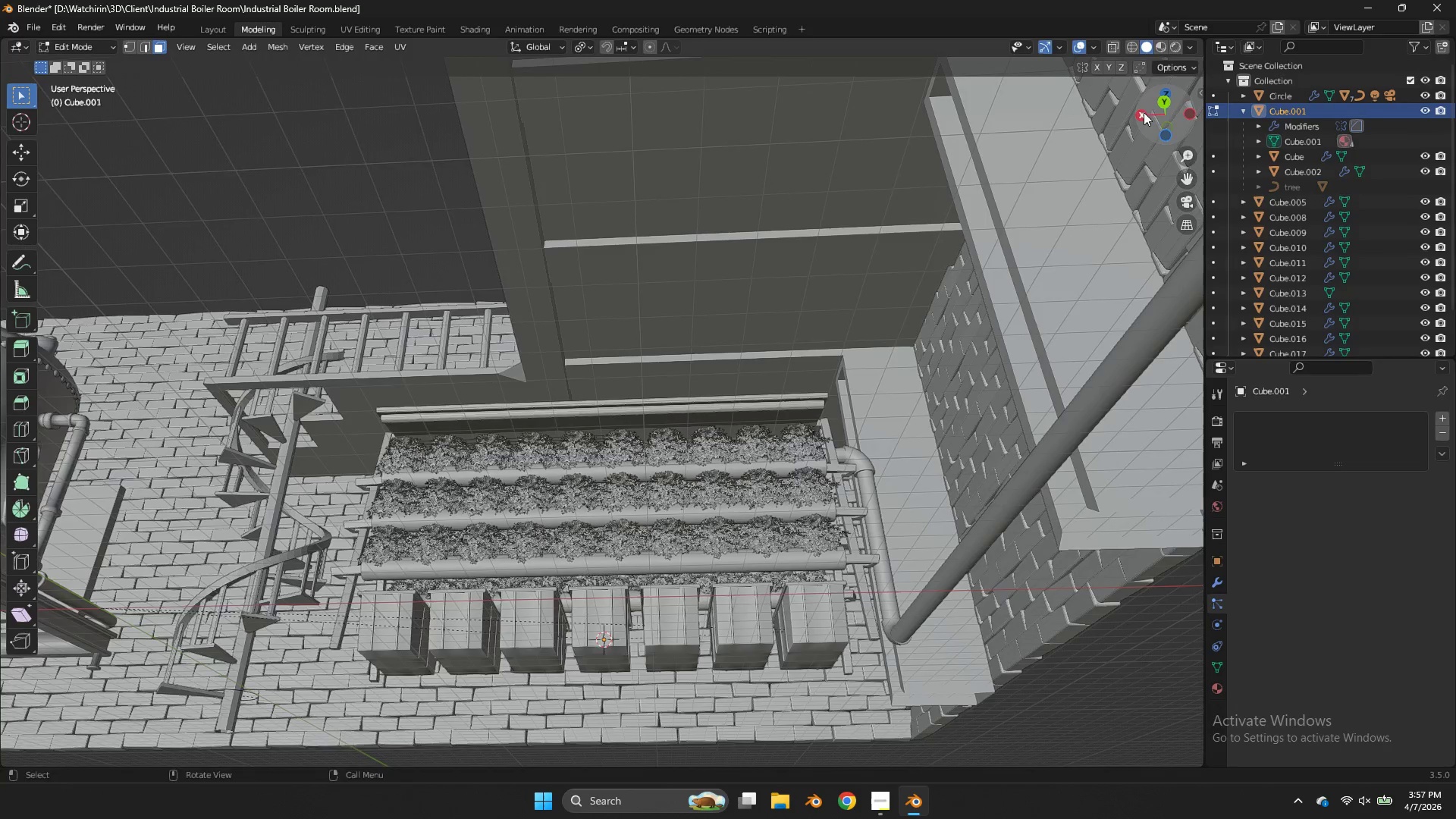 
left_click_drag(start_coordinate=[1145, 113], to_coordinate=[243, 154])
 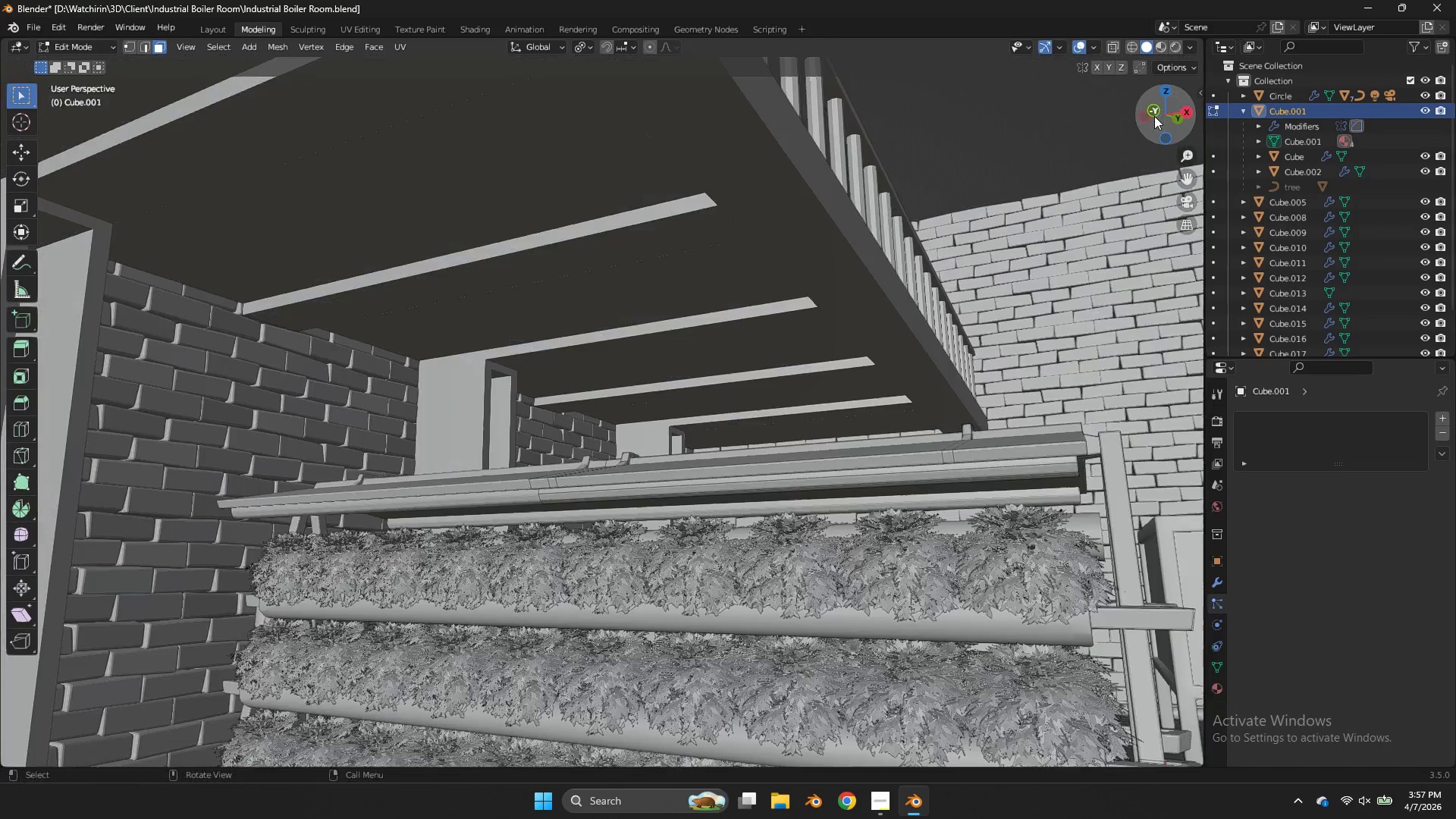 
scroll: coordinate [1154, 116], scroll_direction: up, amount: 4.0
 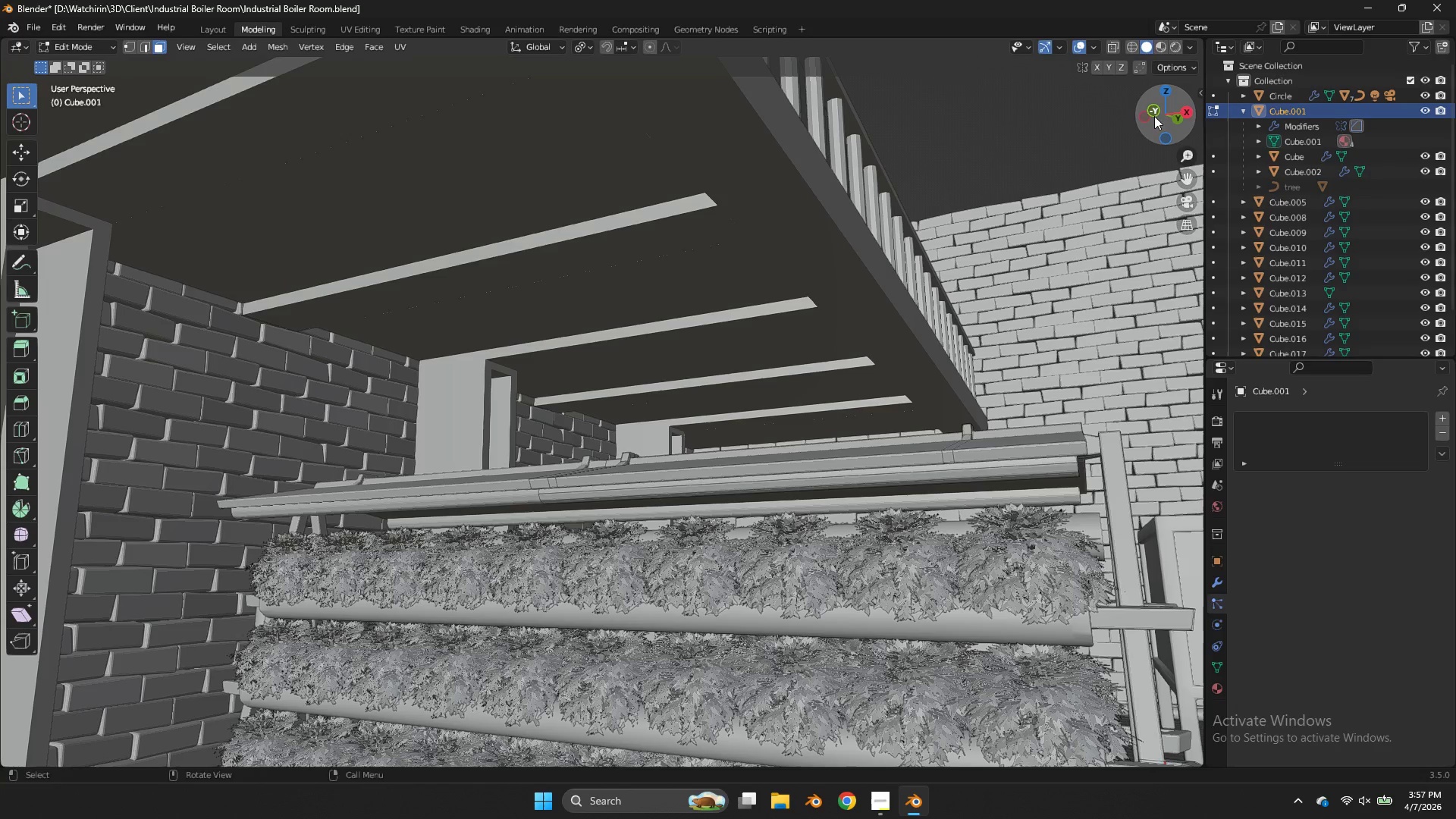 
left_click_drag(start_coordinate=[1154, 116], to_coordinate=[1165, 121])
 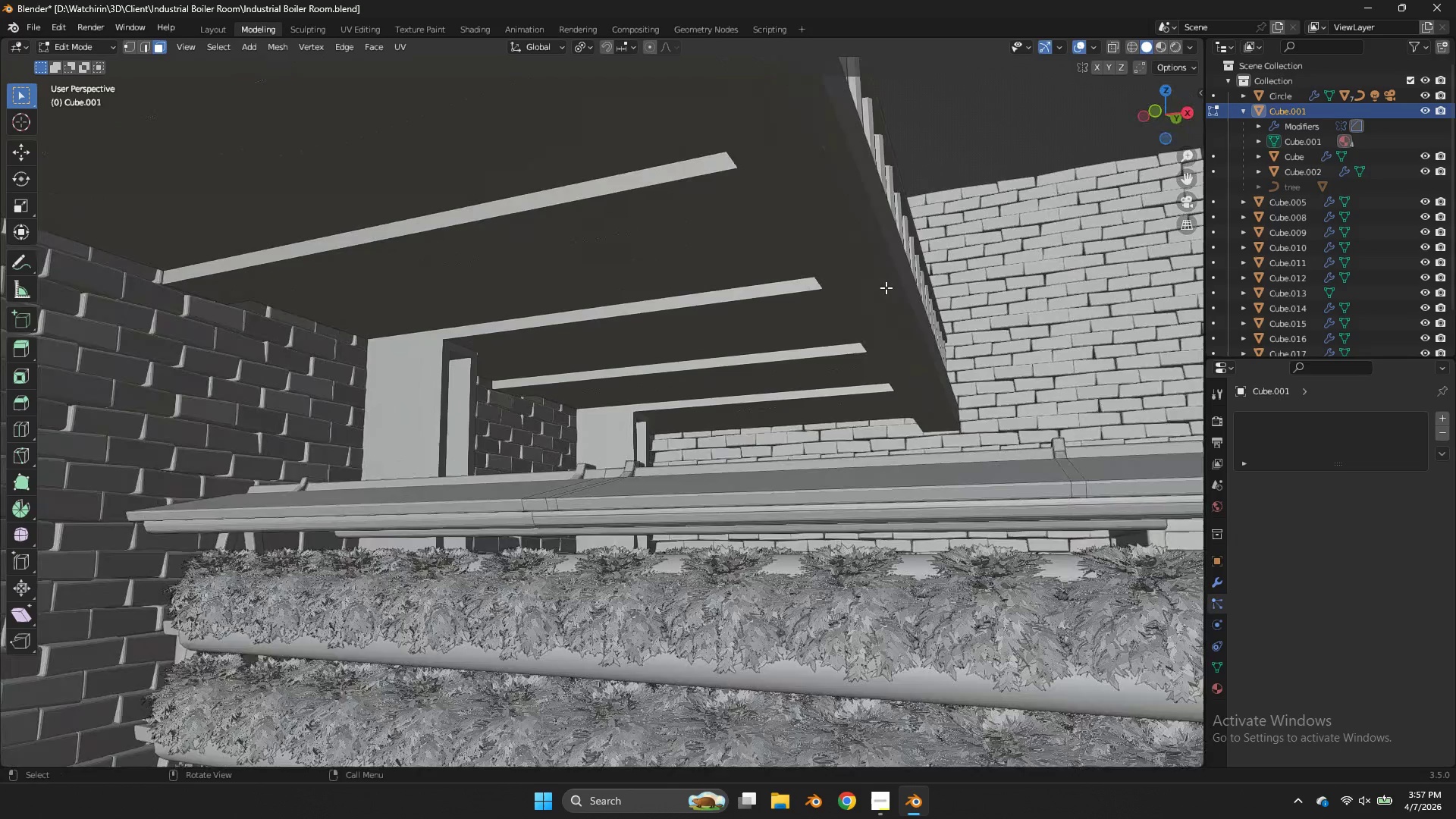 
scroll: coordinate [886, 287], scroll_direction: up, amount: 2.0
 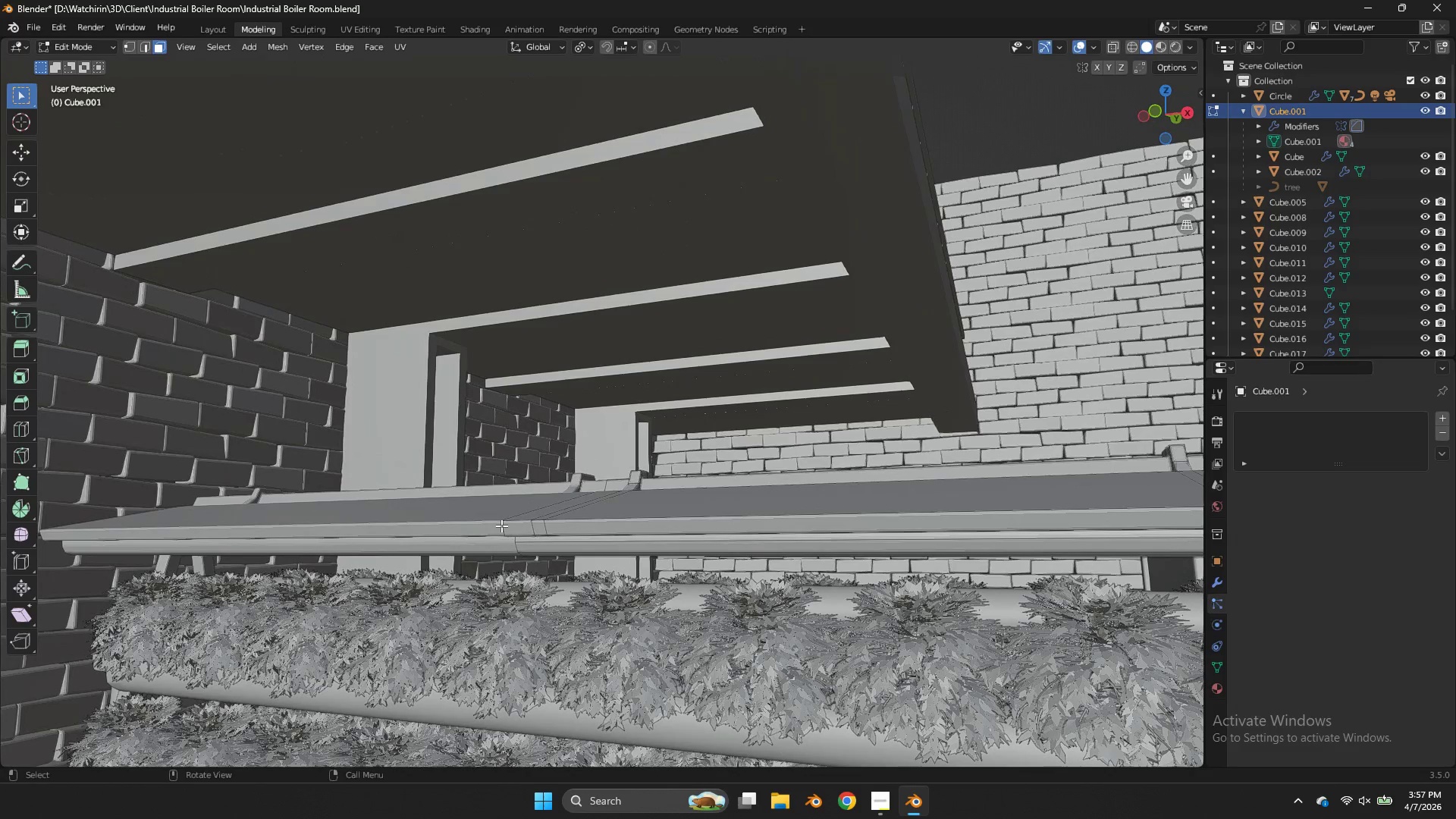 
double_click([506, 527])
 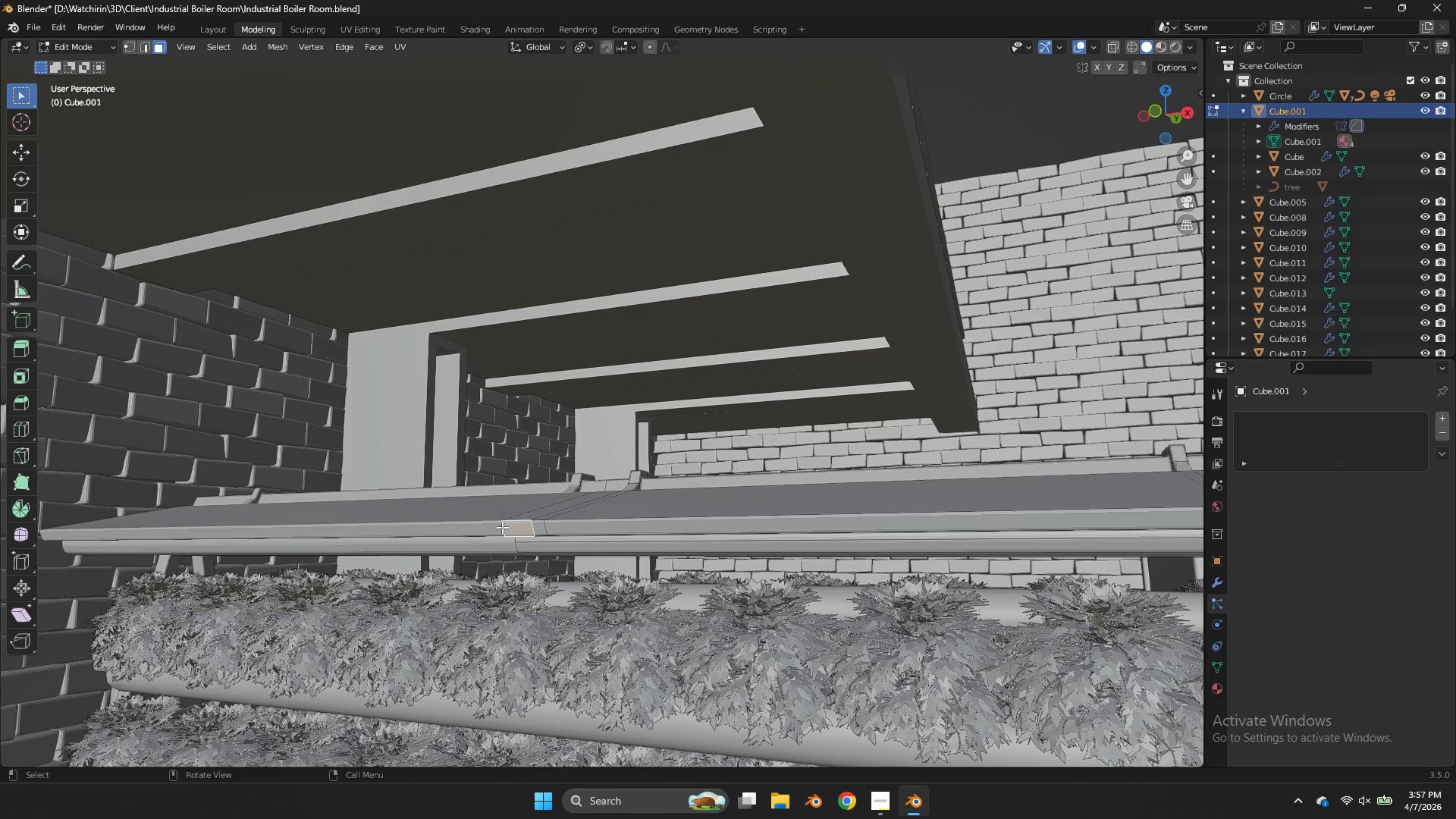 
left_click([502, 527])
 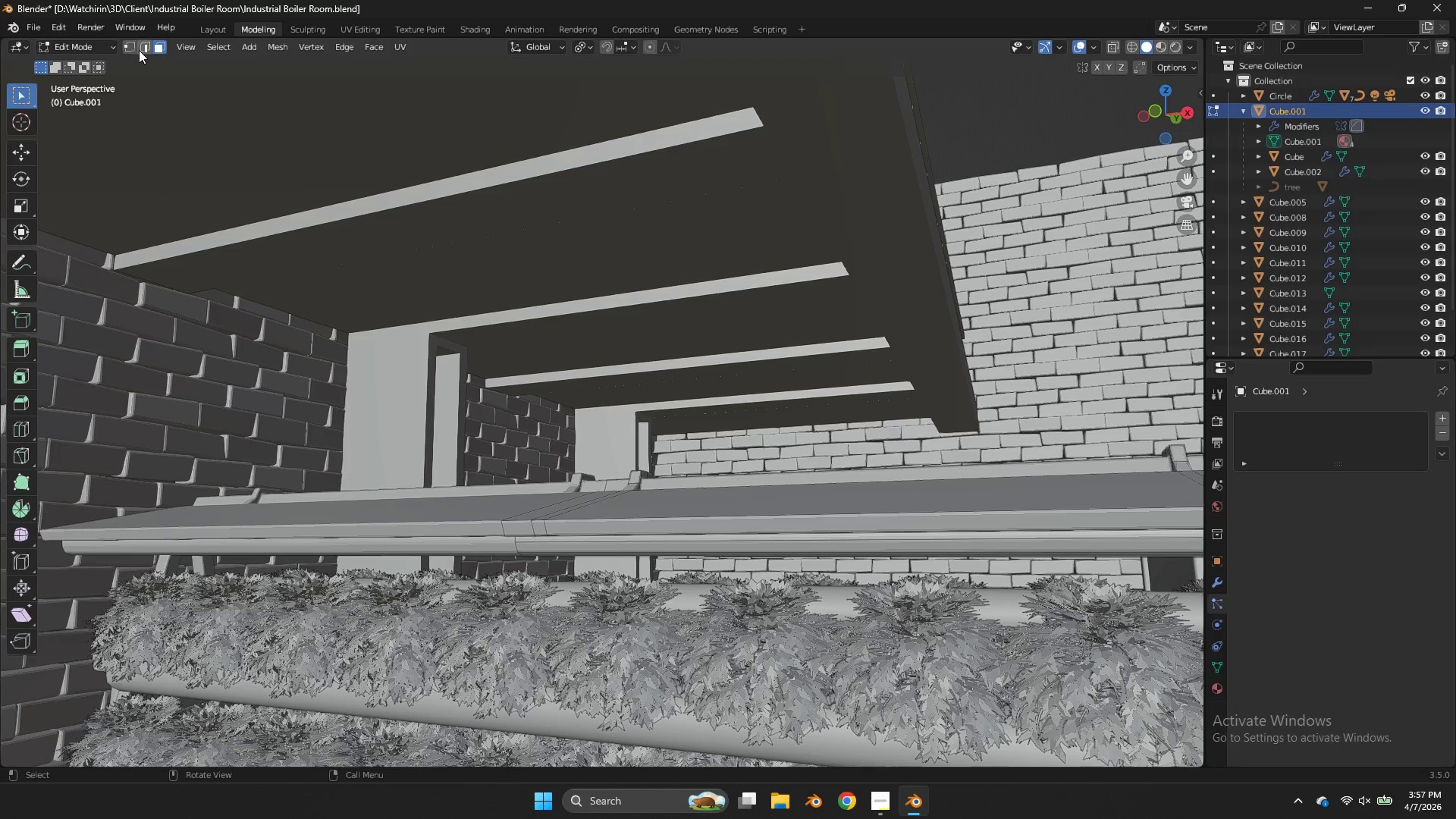 
left_click([149, 46])
 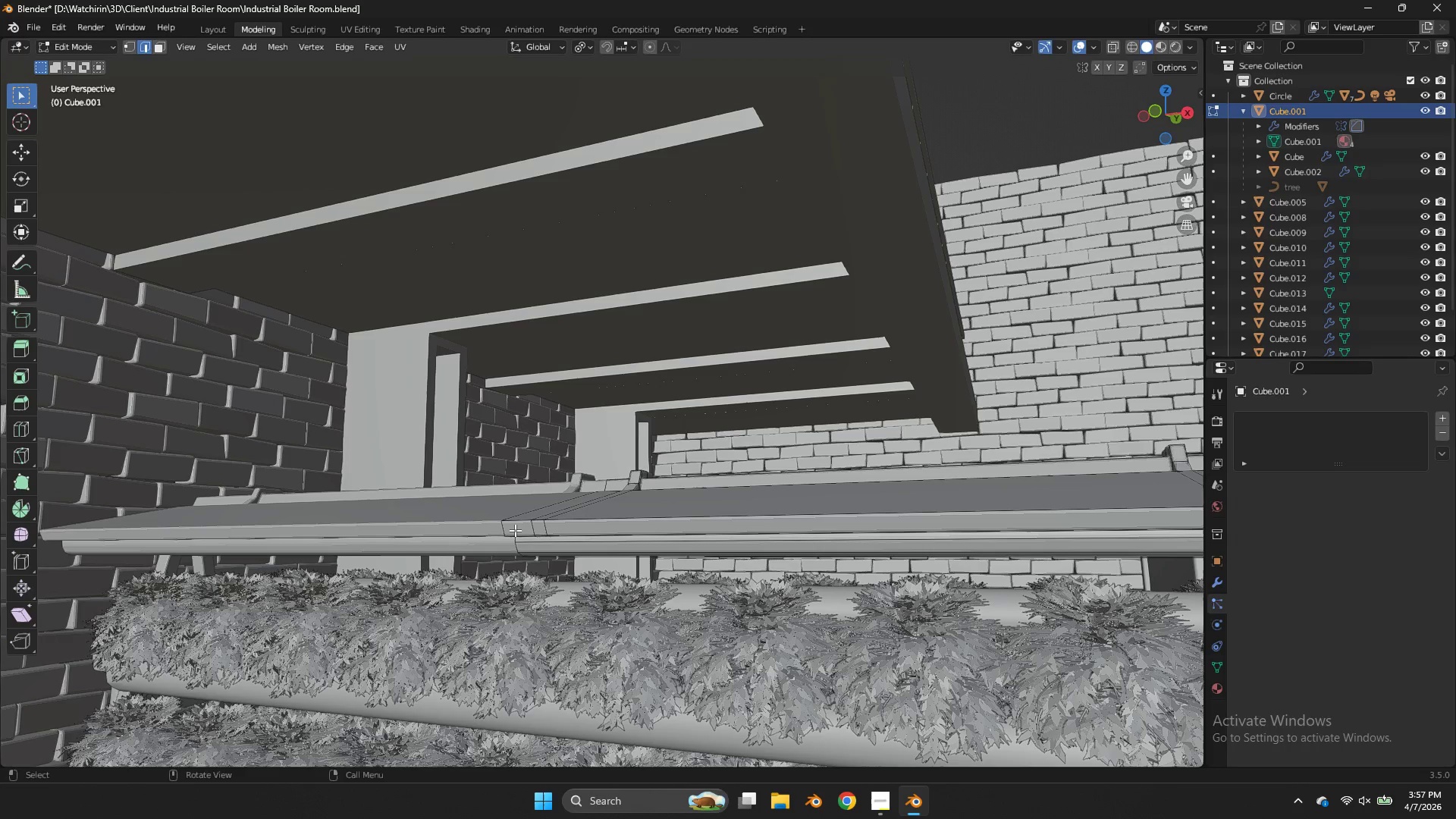 
left_click([504, 529])
 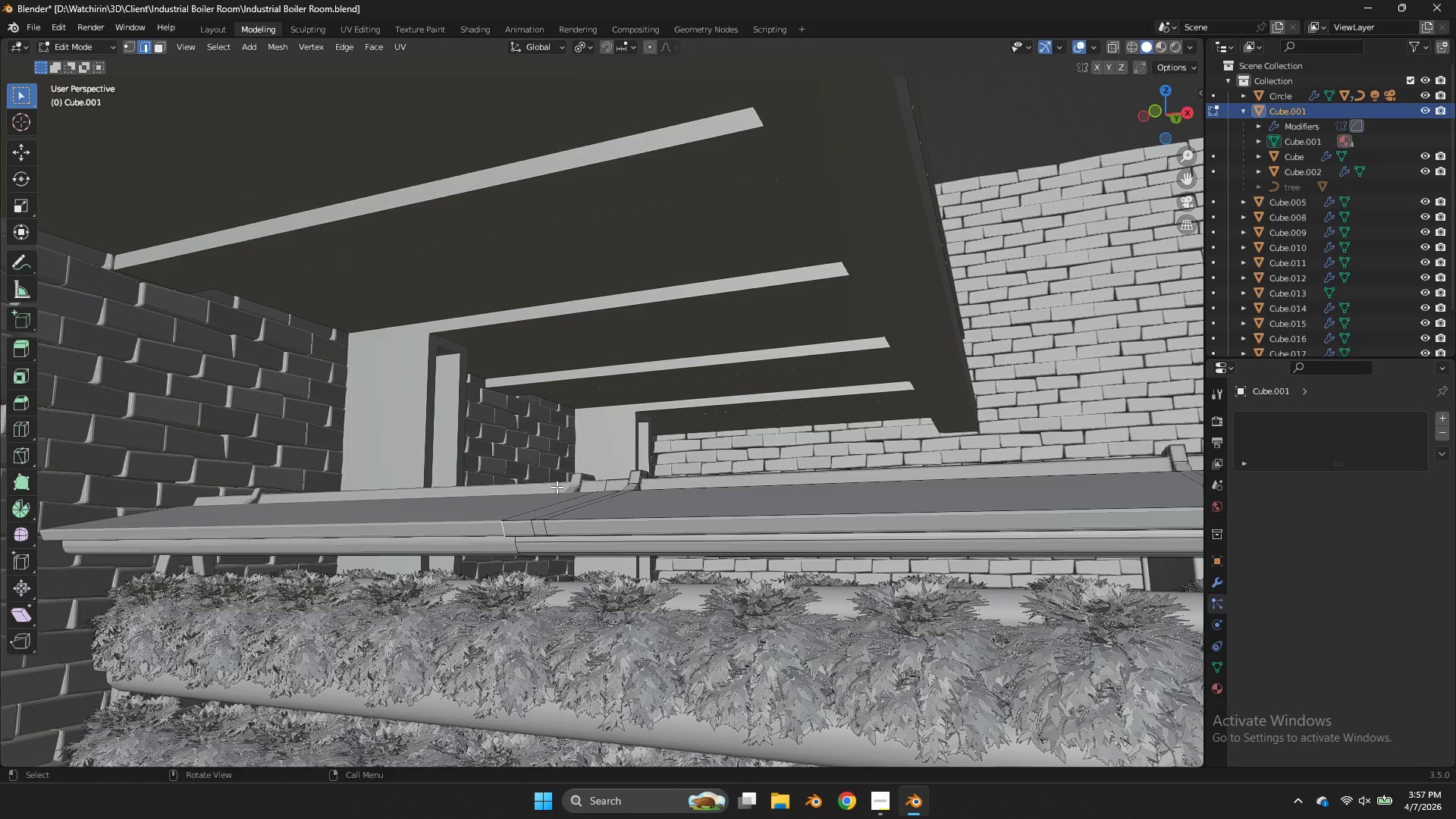 
key(Shift+ShiftLeft)
 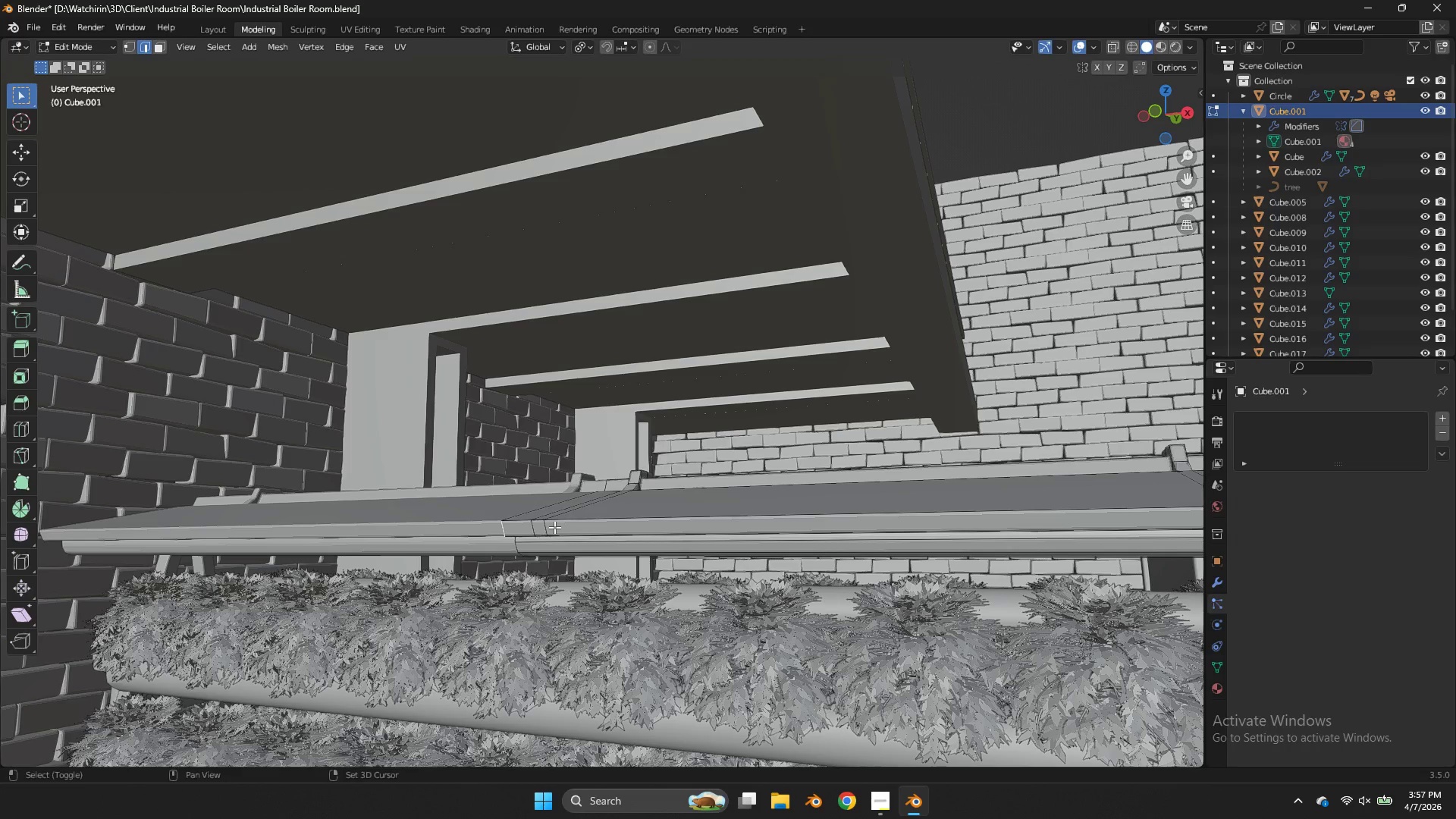 
key(Shift+S)
 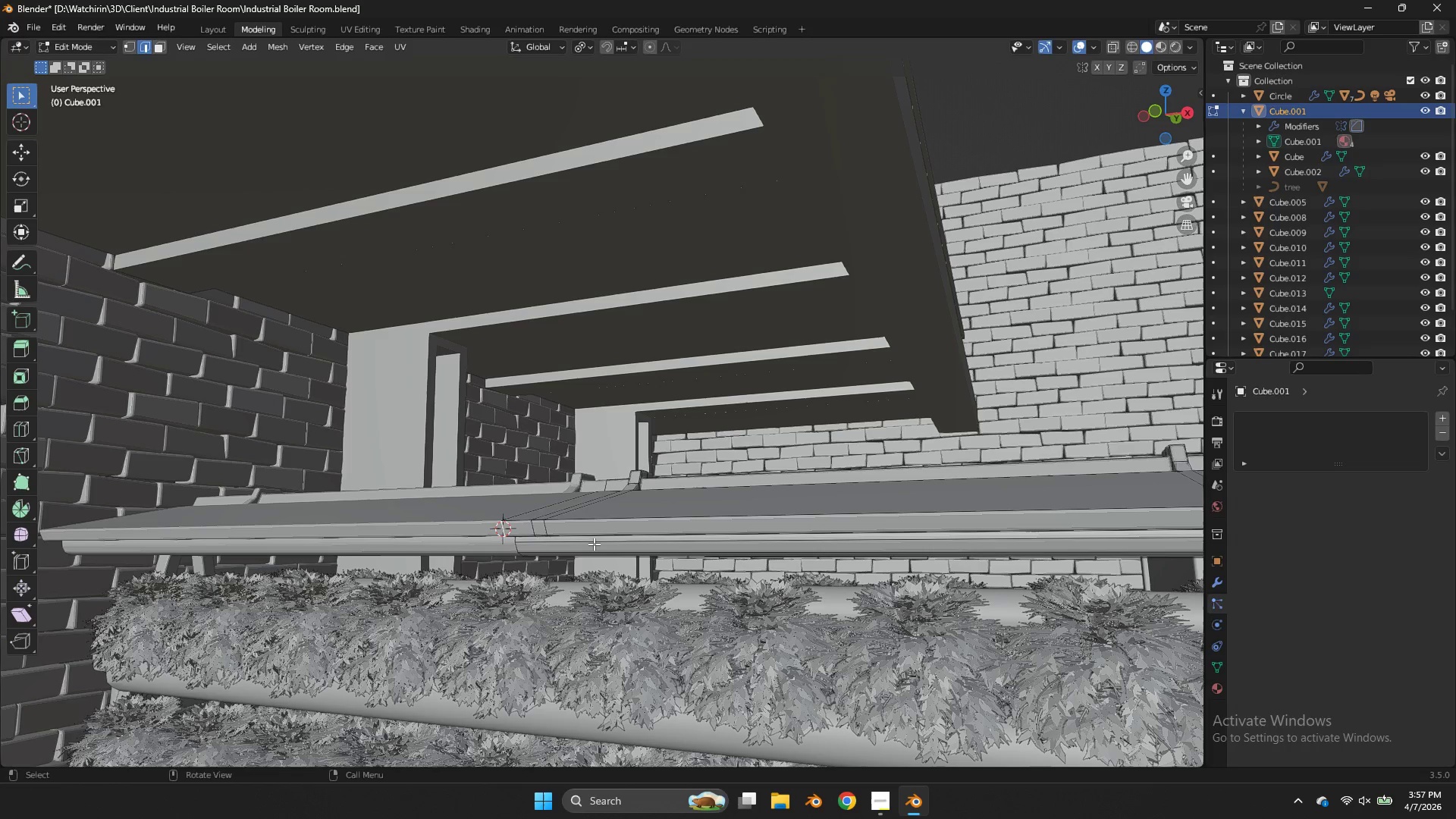 
key(Shift+ShiftLeft)
 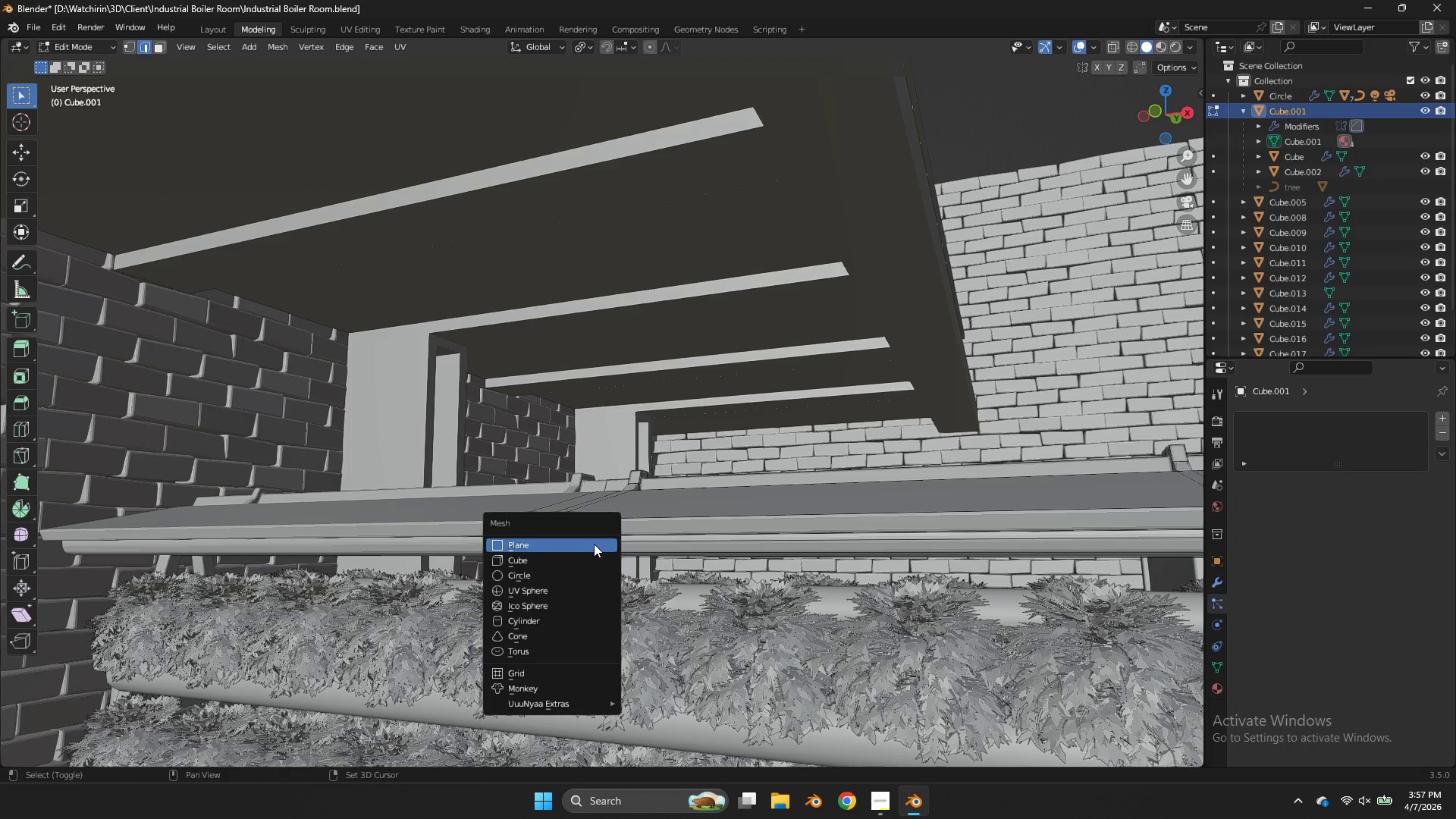 
key(Shift+A)
 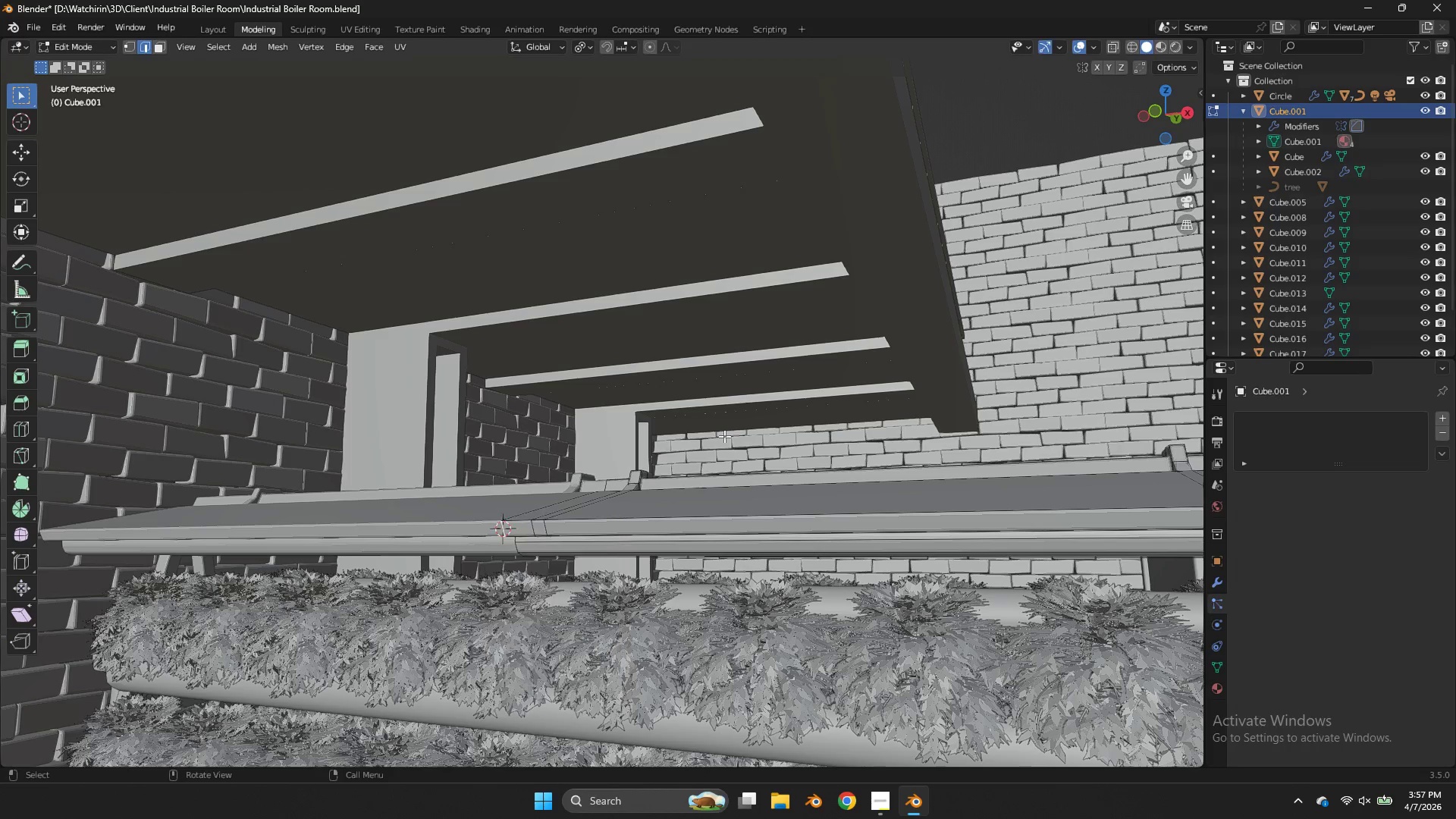 
key(Tab)
 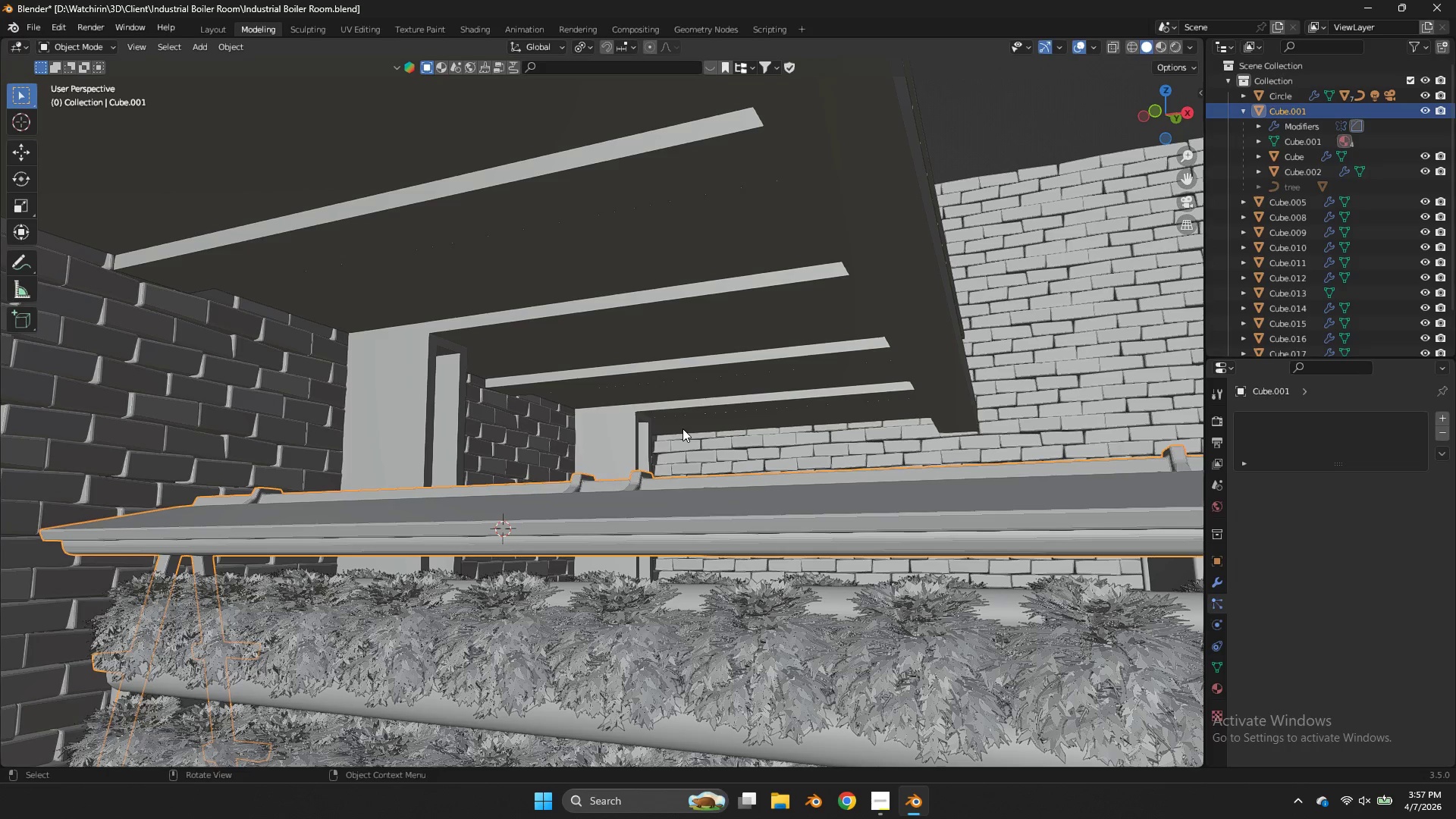 
key(Shift+ShiftLeft)
 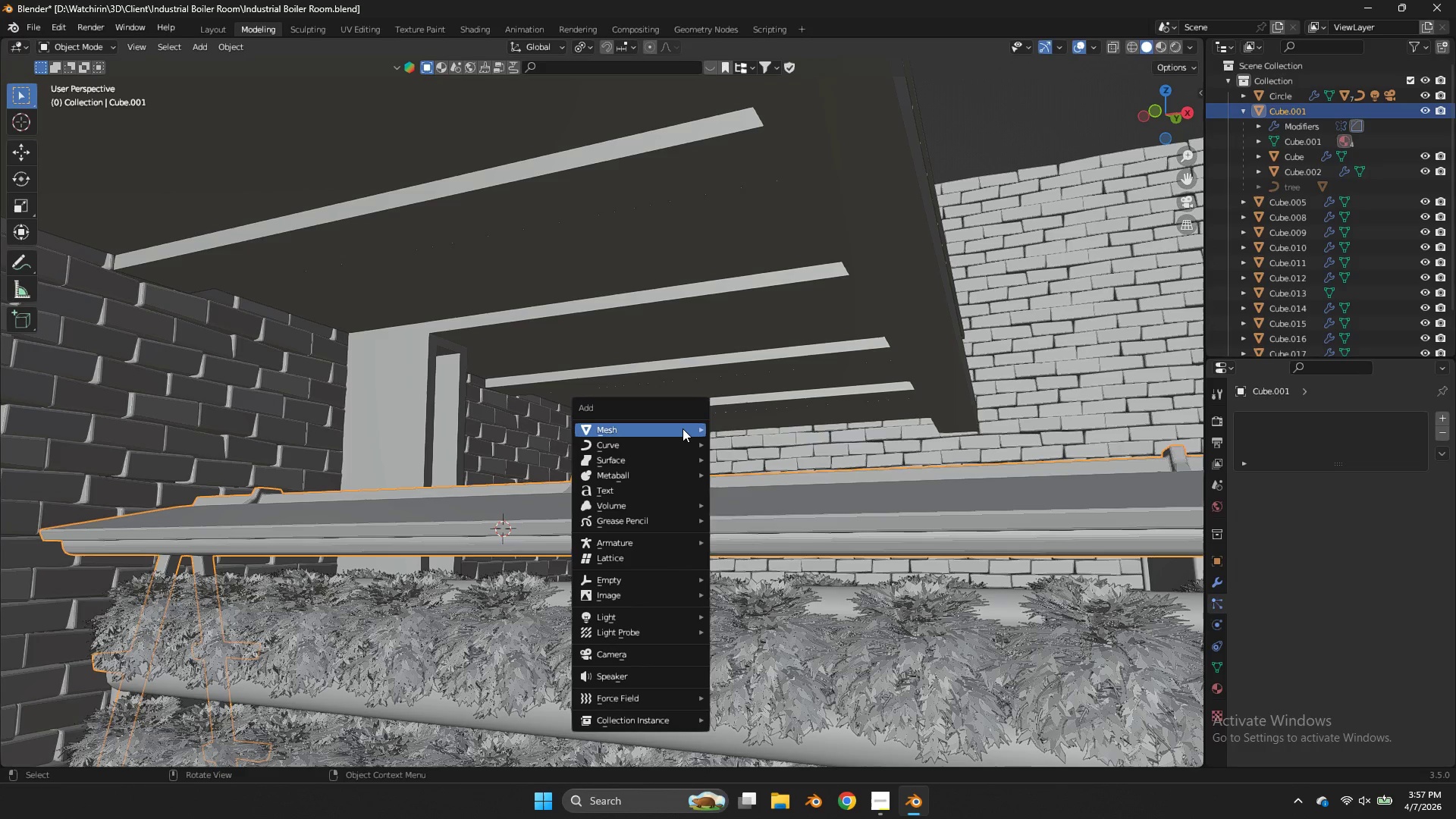 
key(Shift+A)
 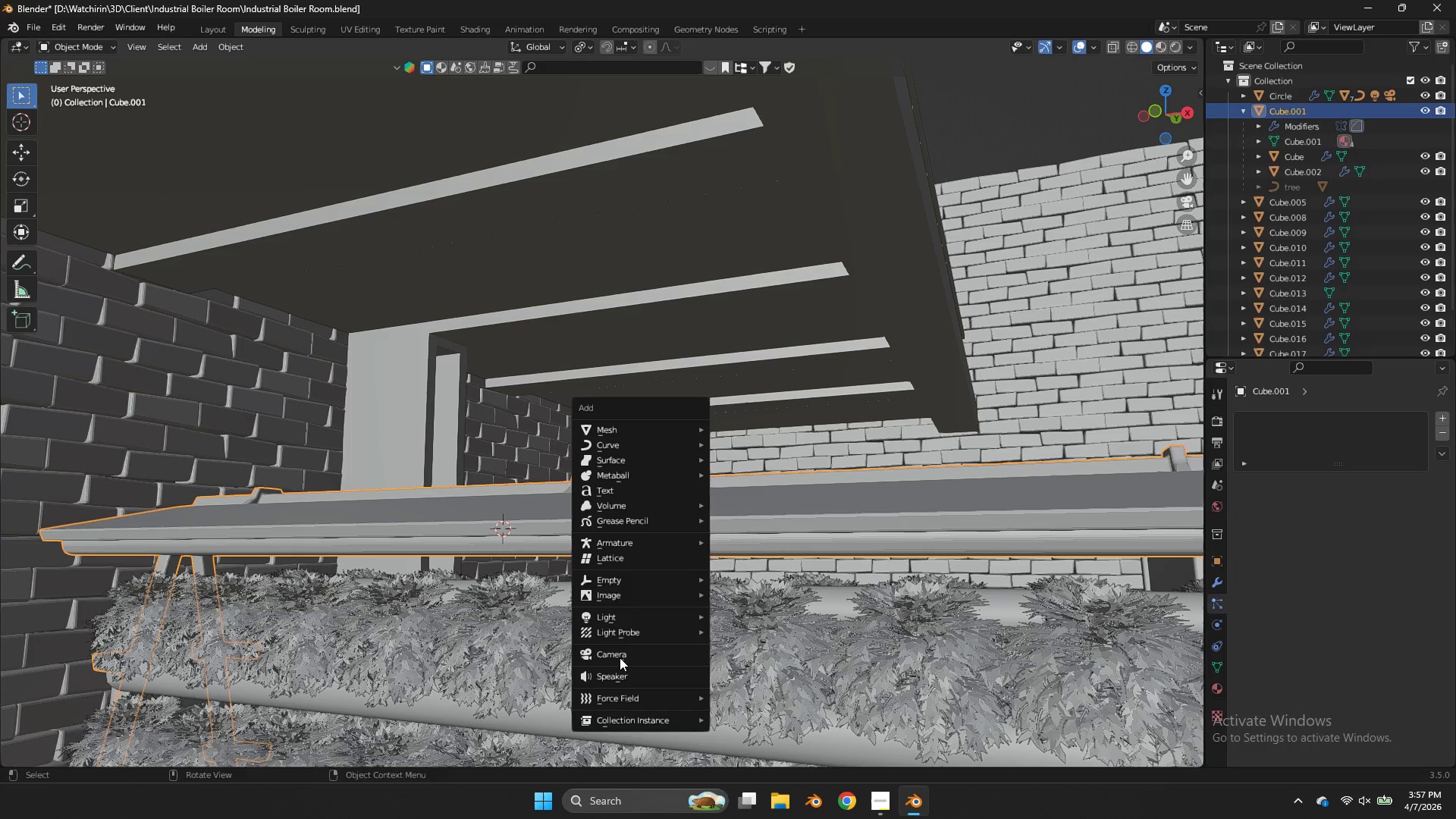 
left_click([648, 613])
 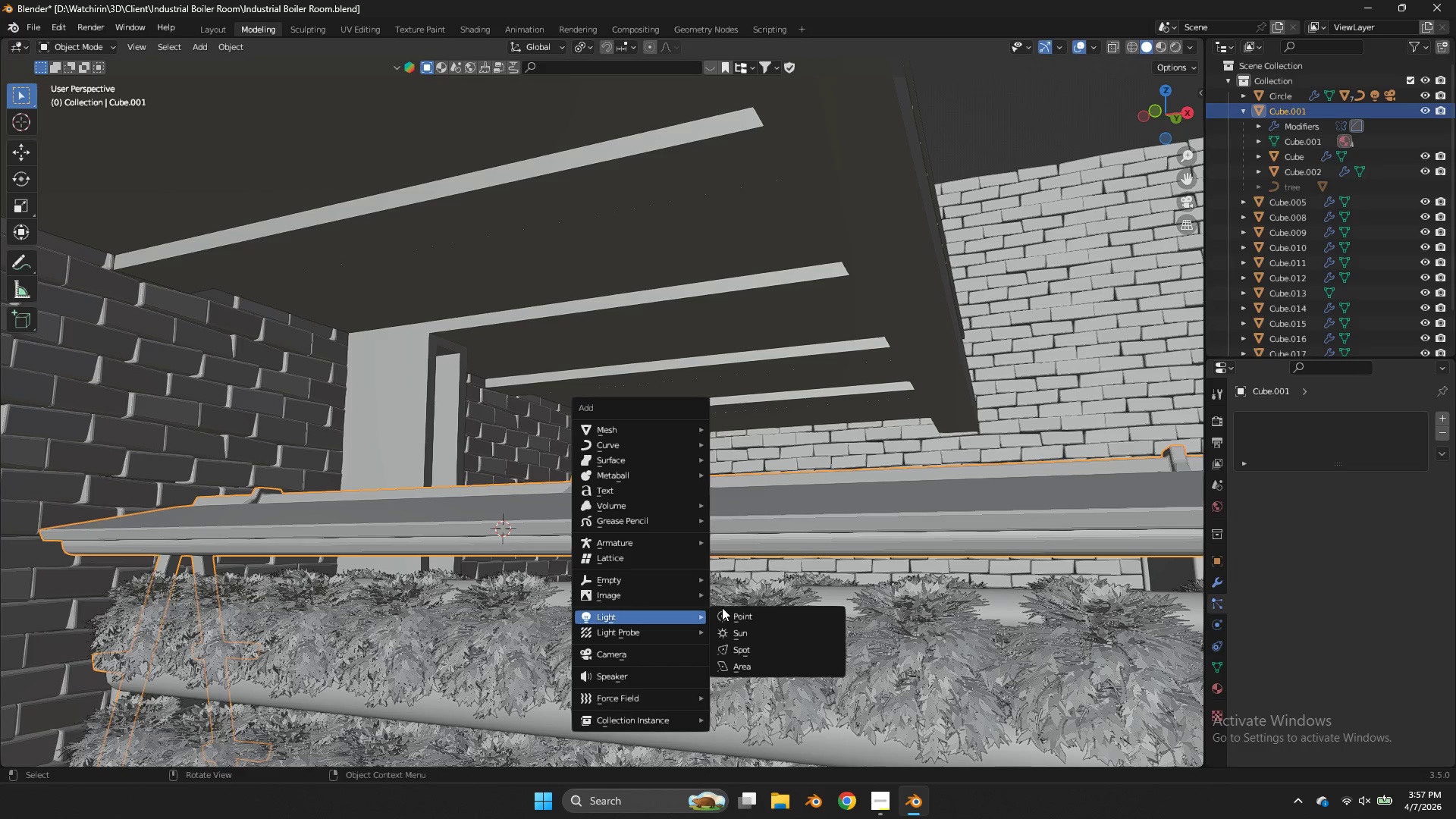 
left_click([739, 611])
 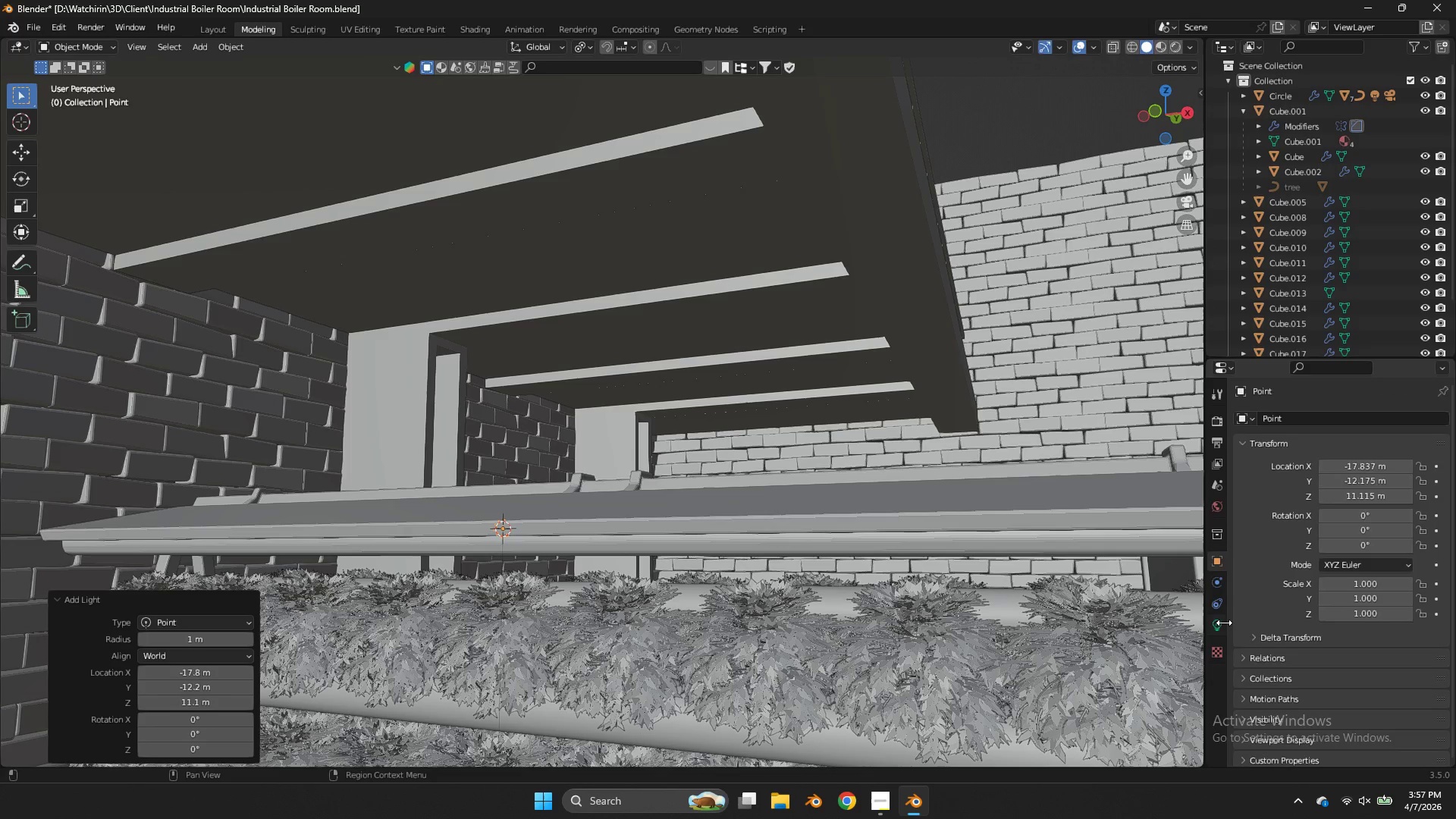 
left_click([1212, 623])
 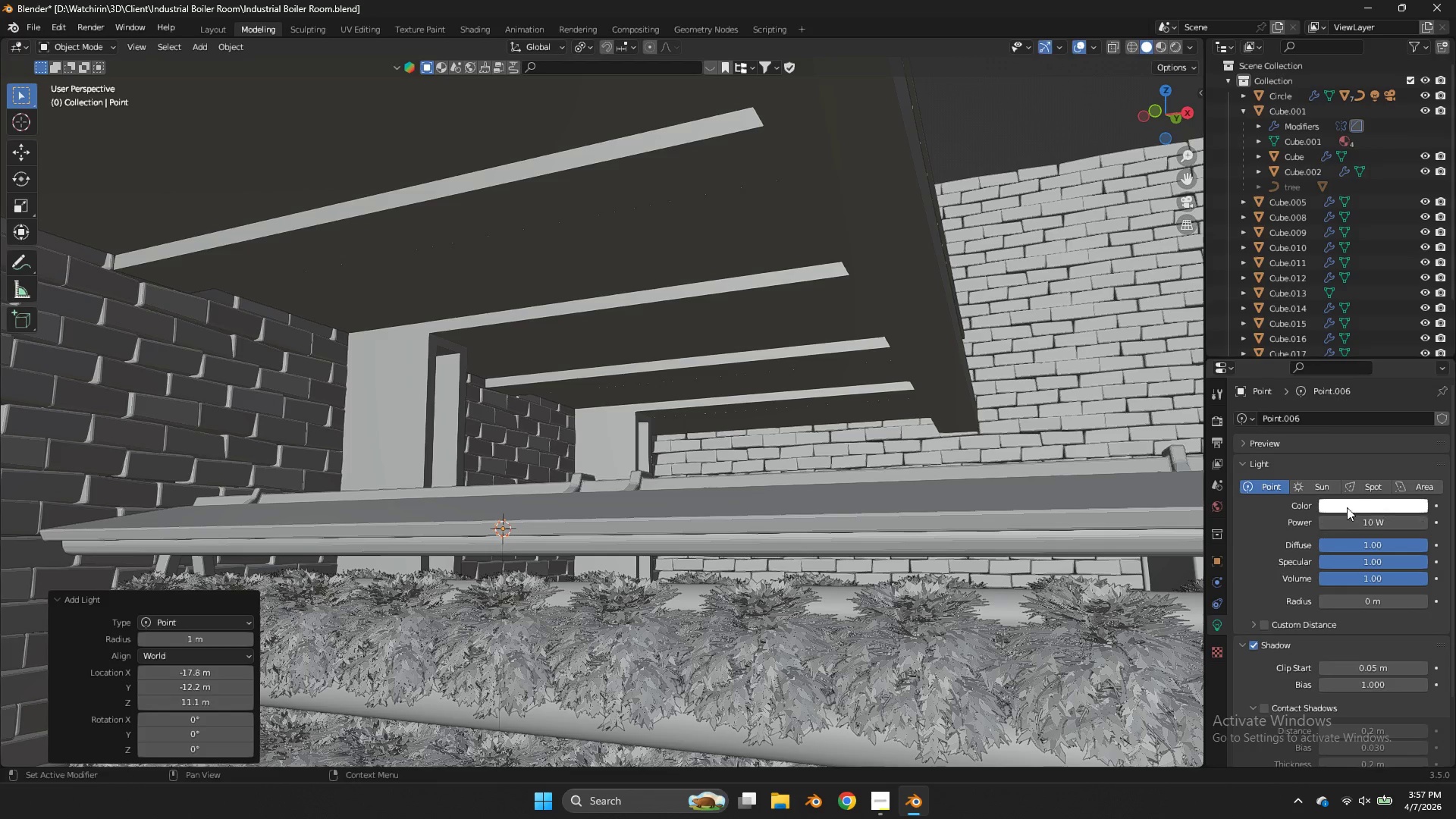 
mouse_move([1339, 508])
 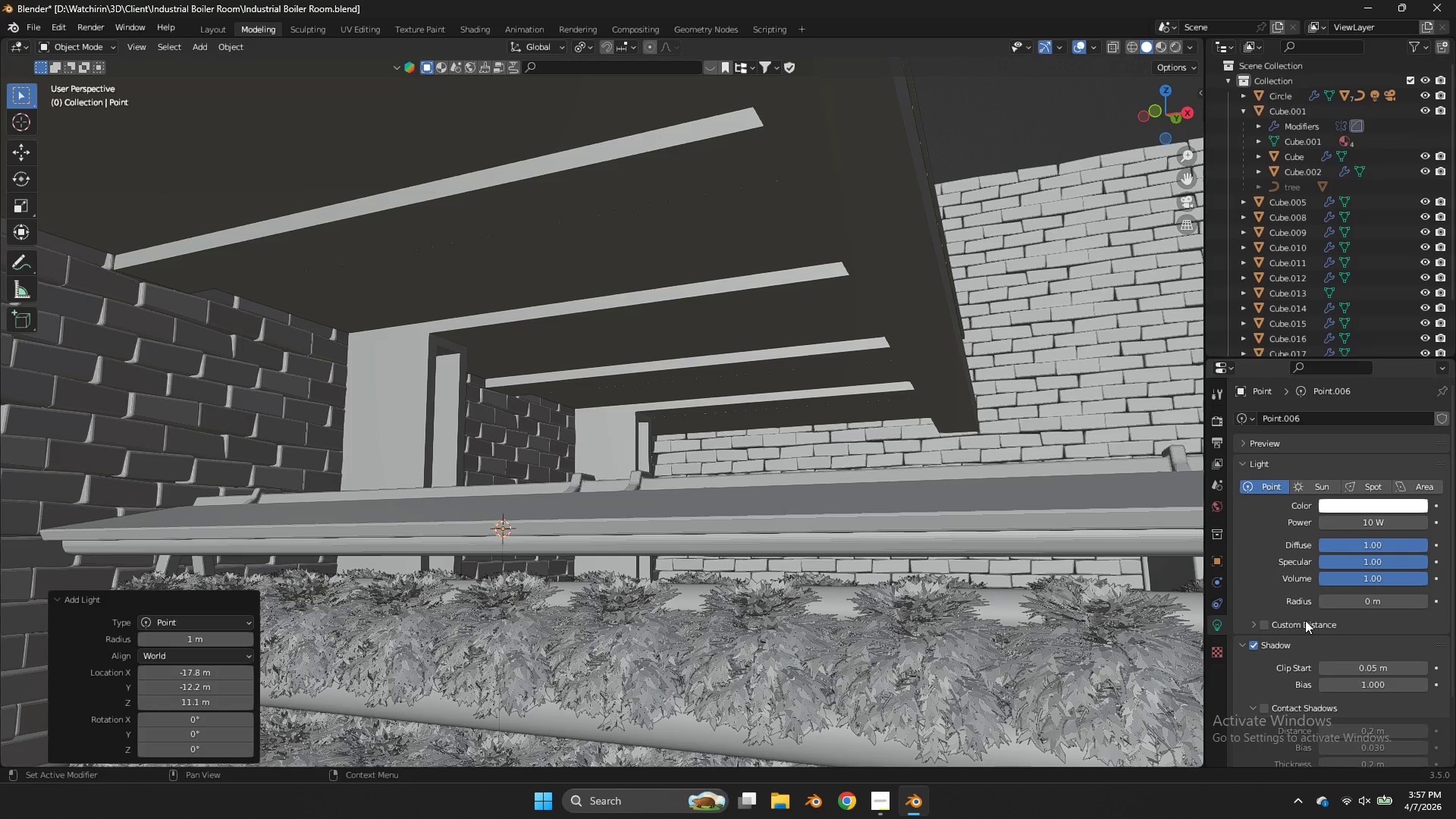 
scroll: coordinate [1311, 620], scroll_direction: down, amount: 4.0
 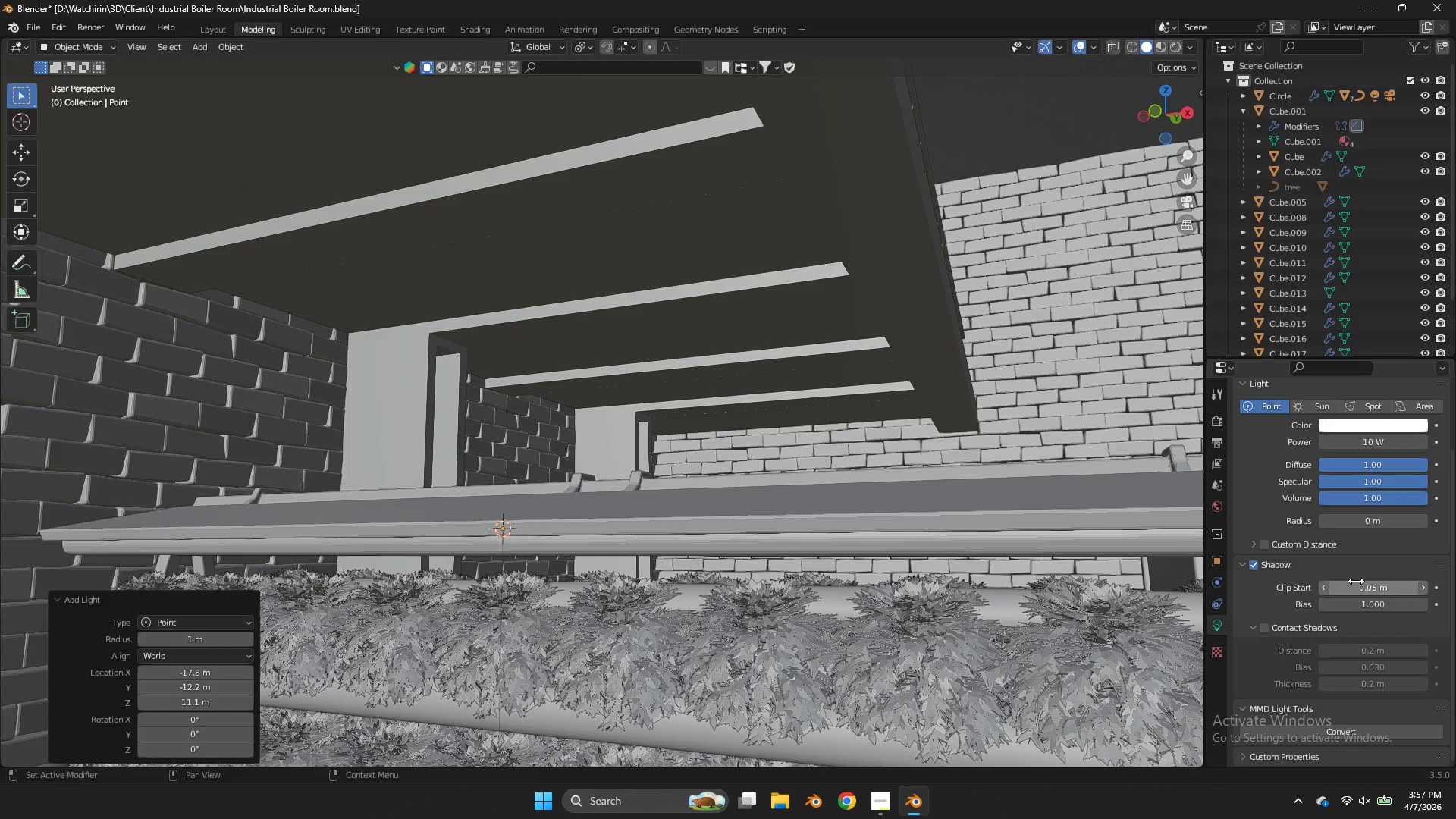 
left_click_drag(start_coordinate=[1356, 581], to_coordinate=[600, 389])
 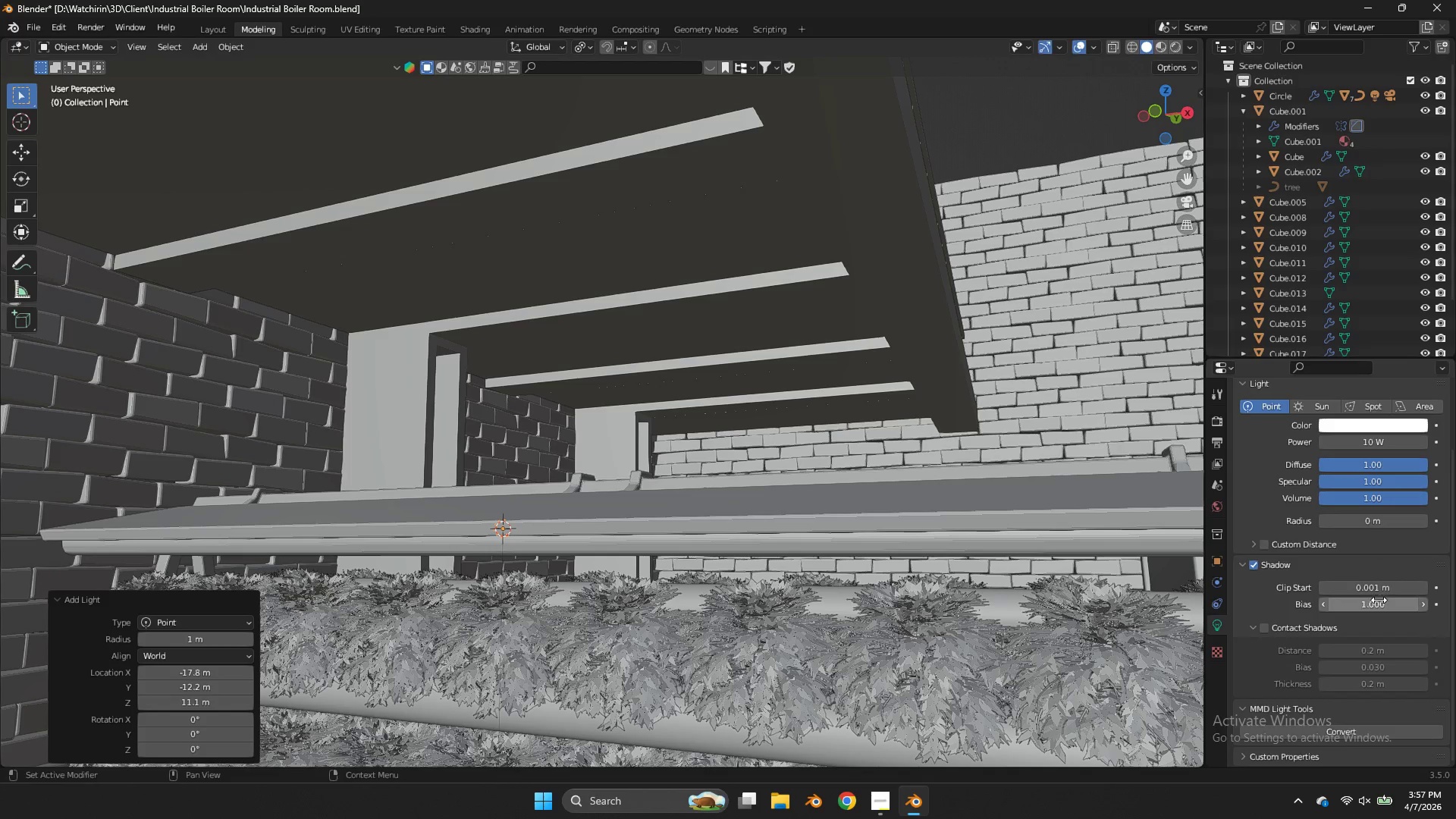 
left_click_drag(start_coordinate=[1379, 601], to_coordinate=[846, 368])
 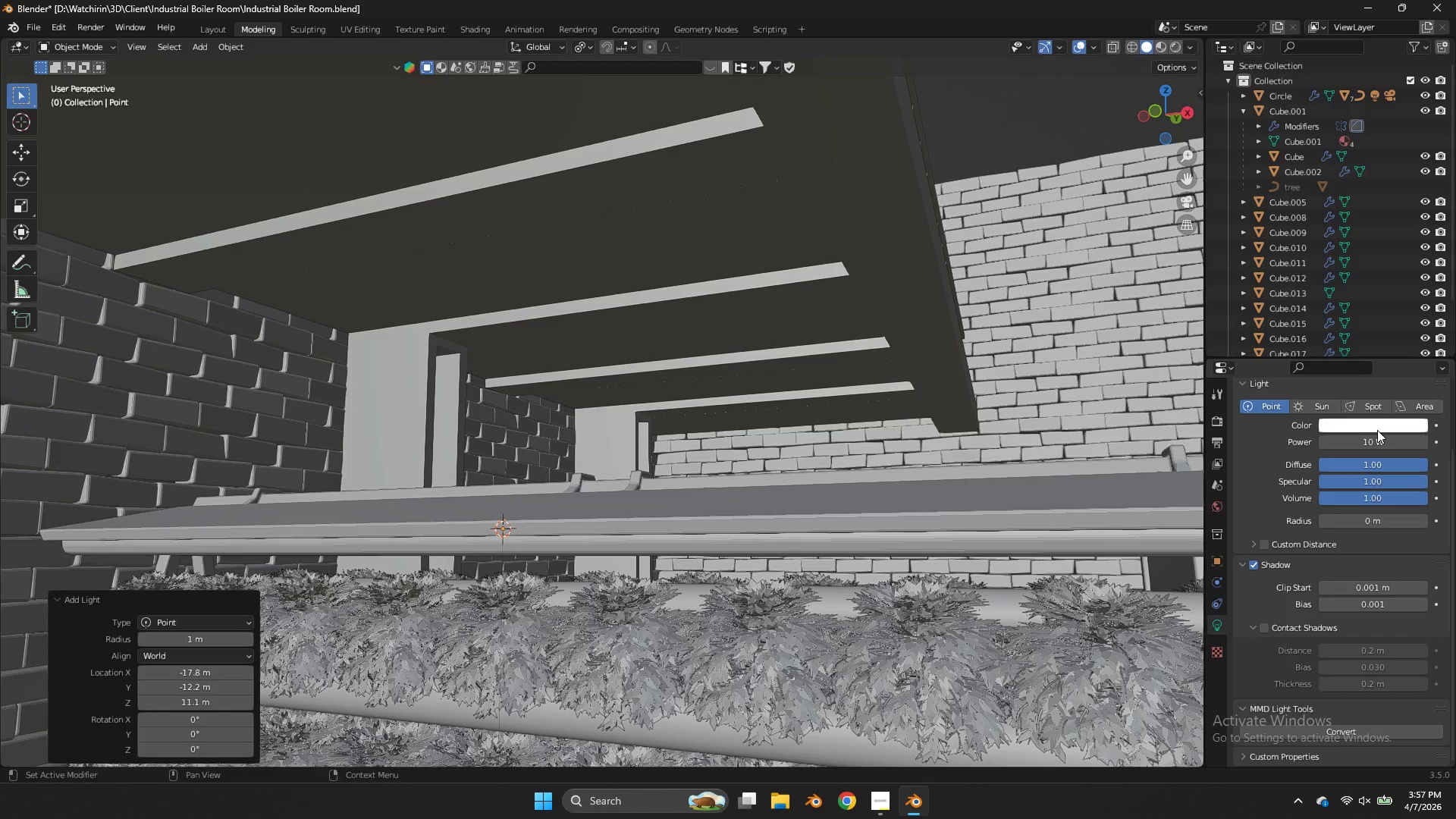 
double_click([1379, 439])
 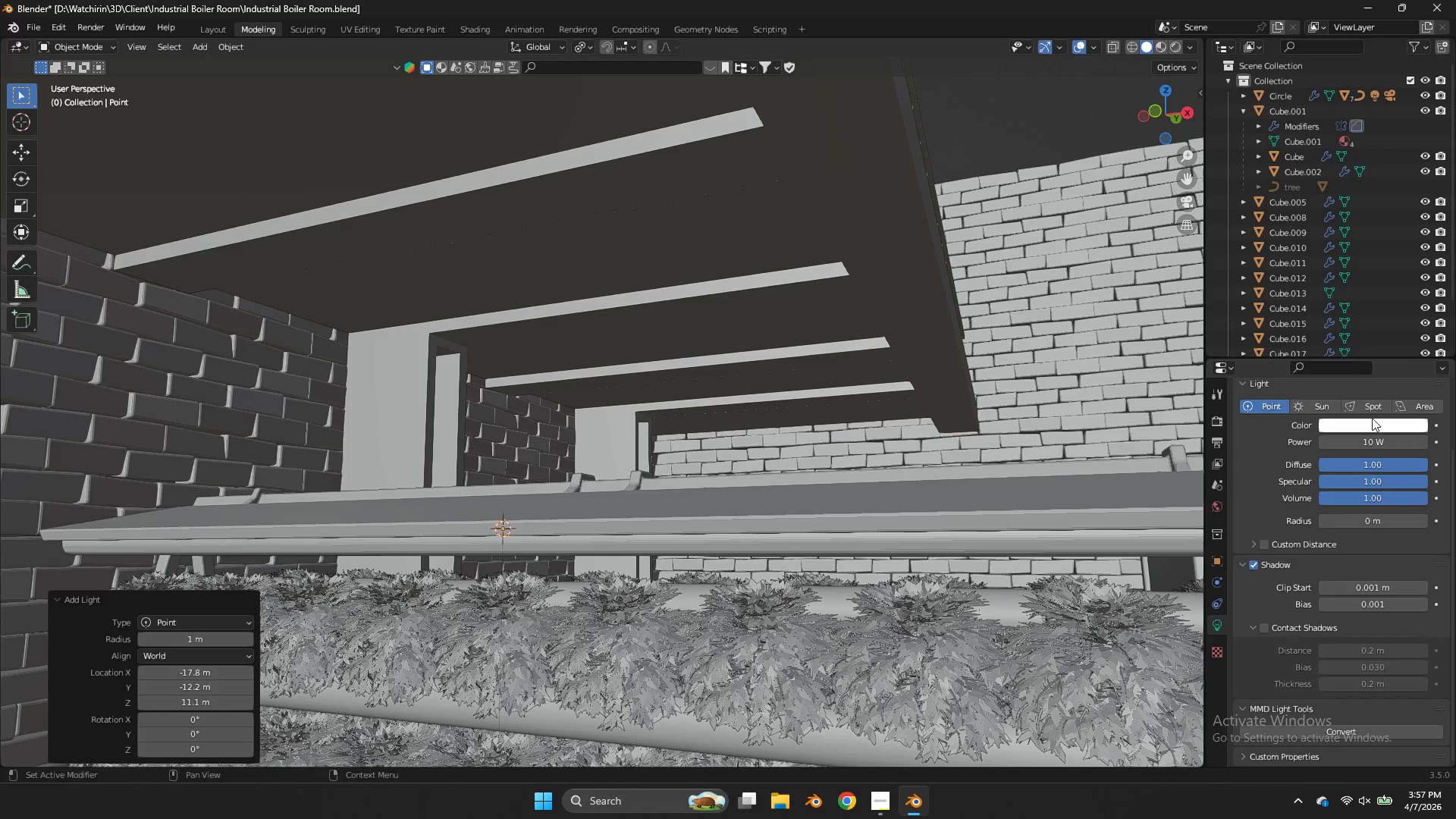 
left_click([1372, 418])
 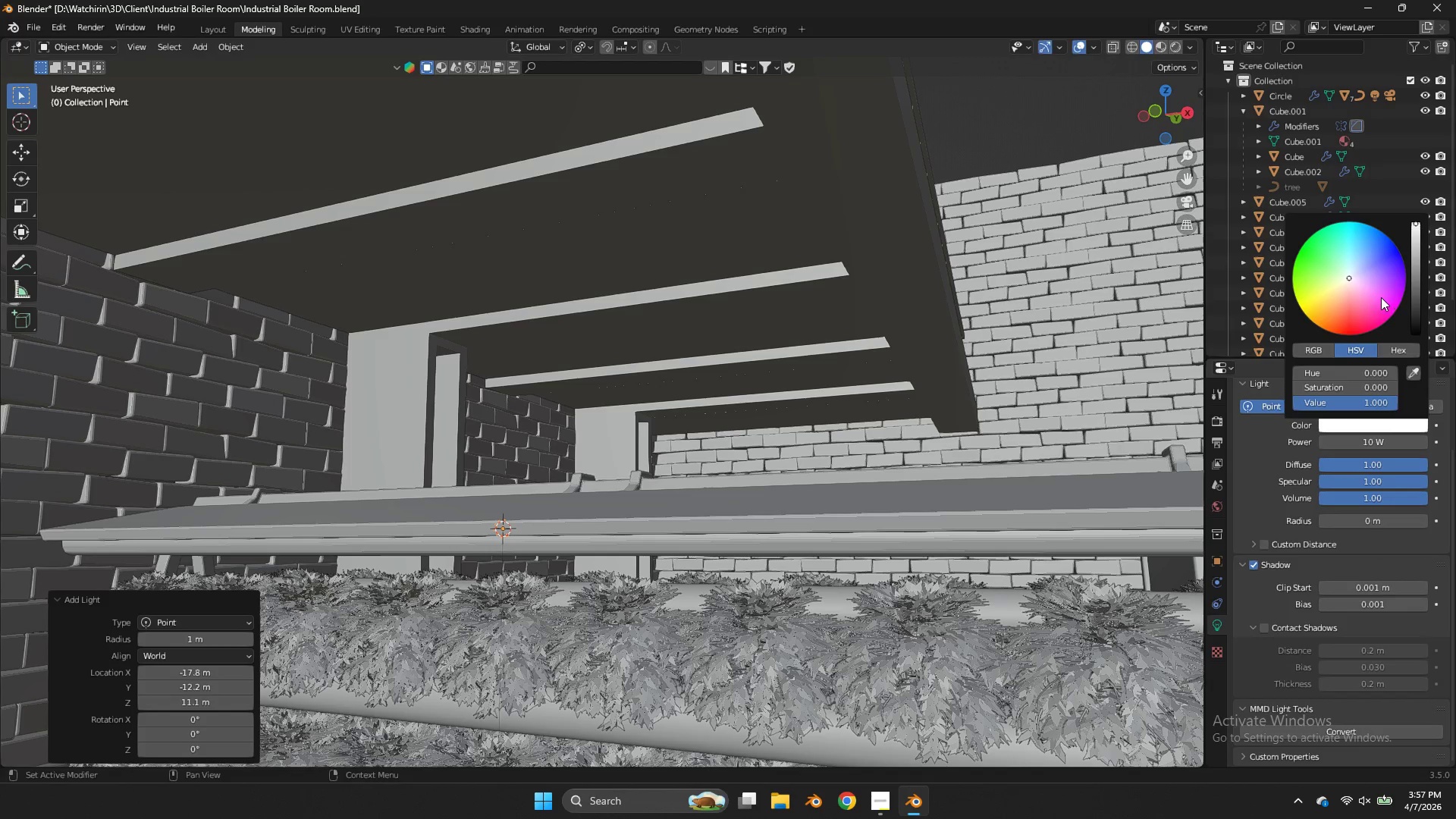 
left_click_drag(start_coordinate=[1379, 300], to_coordinate=[654, 306])
 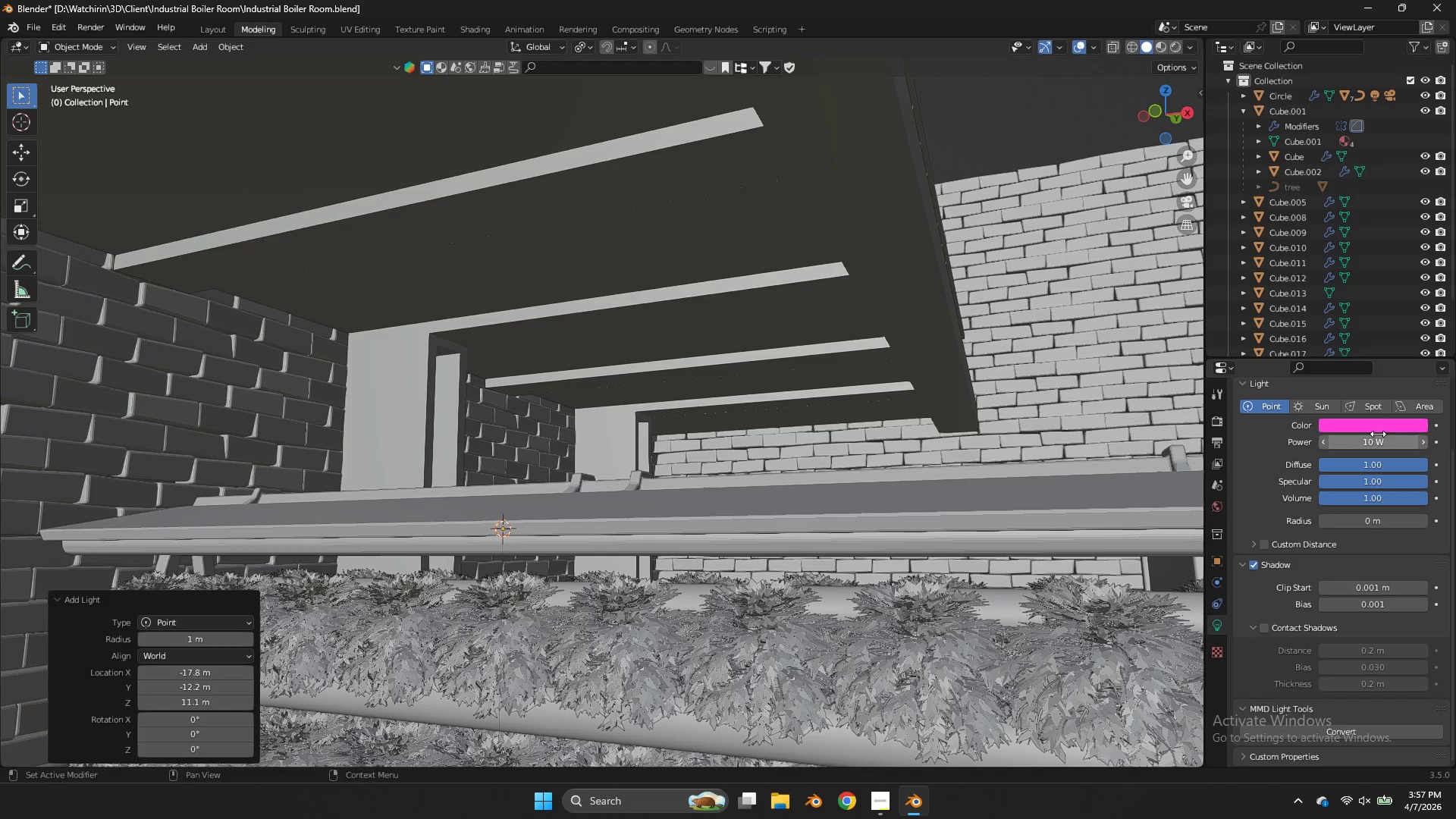 
left_click([1371, 425])
 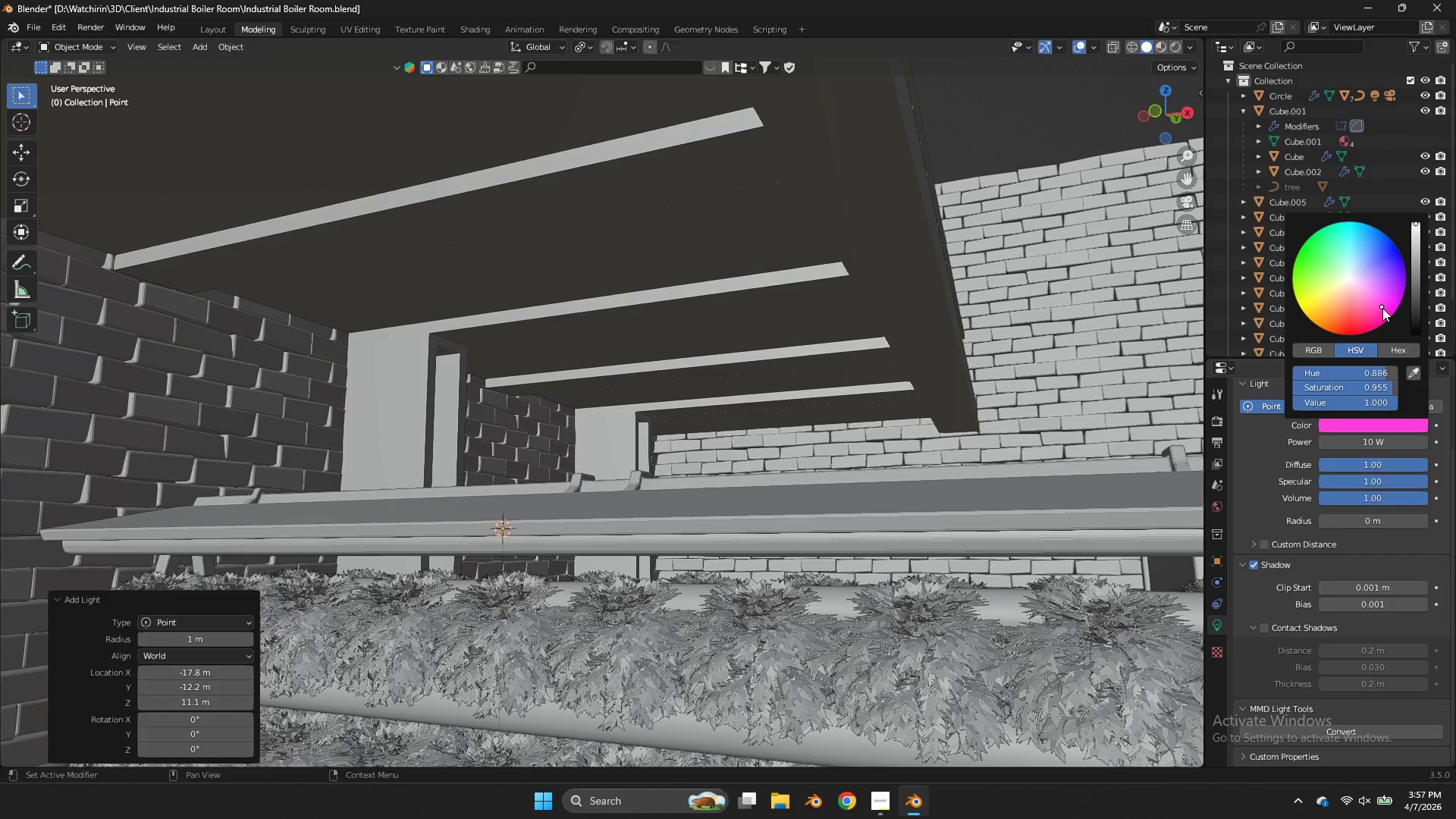 
left_click_drag(start_coordinate=[1379, 305], to_coordinate=[662, 479])
 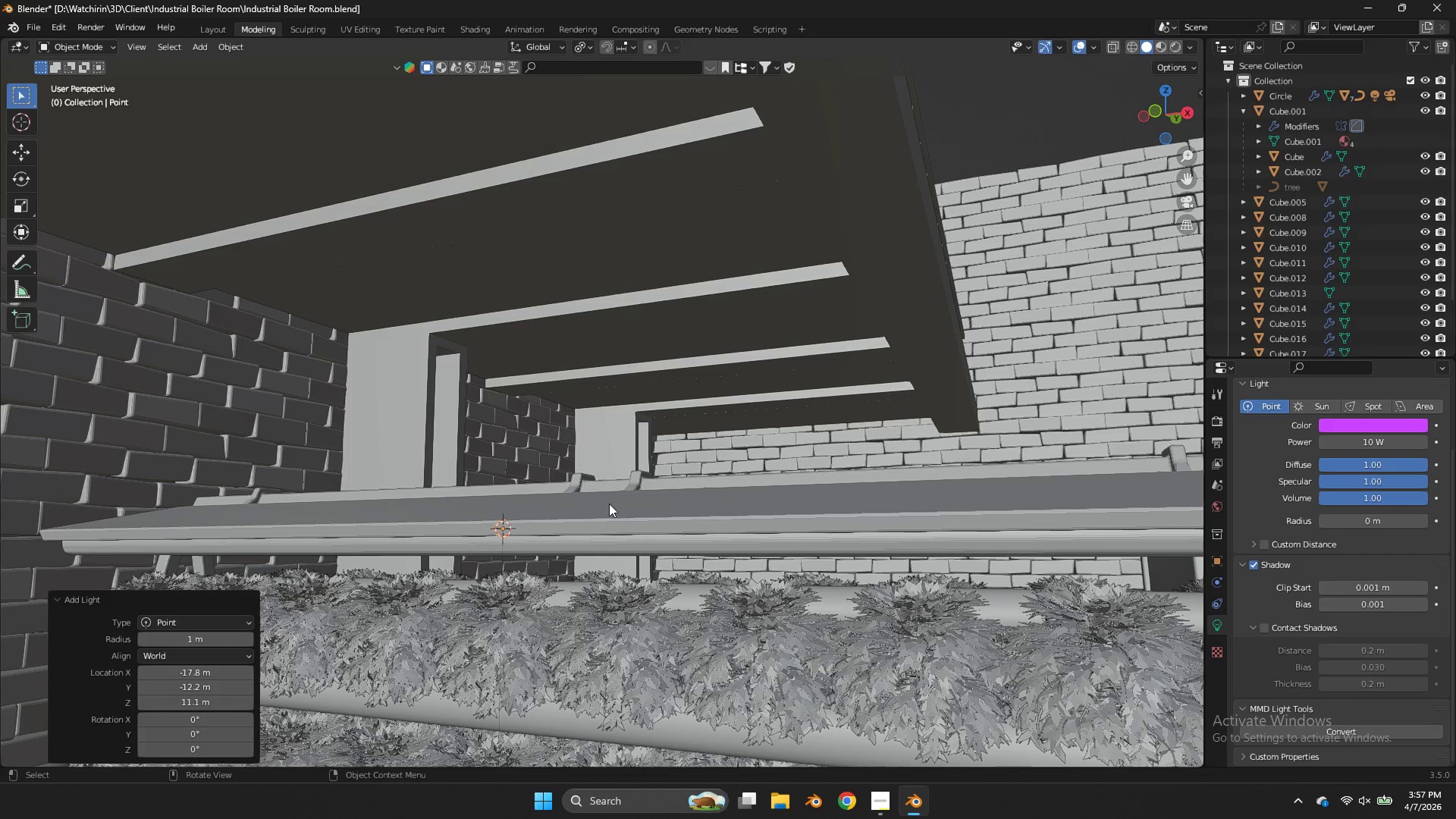 
key(Z)
 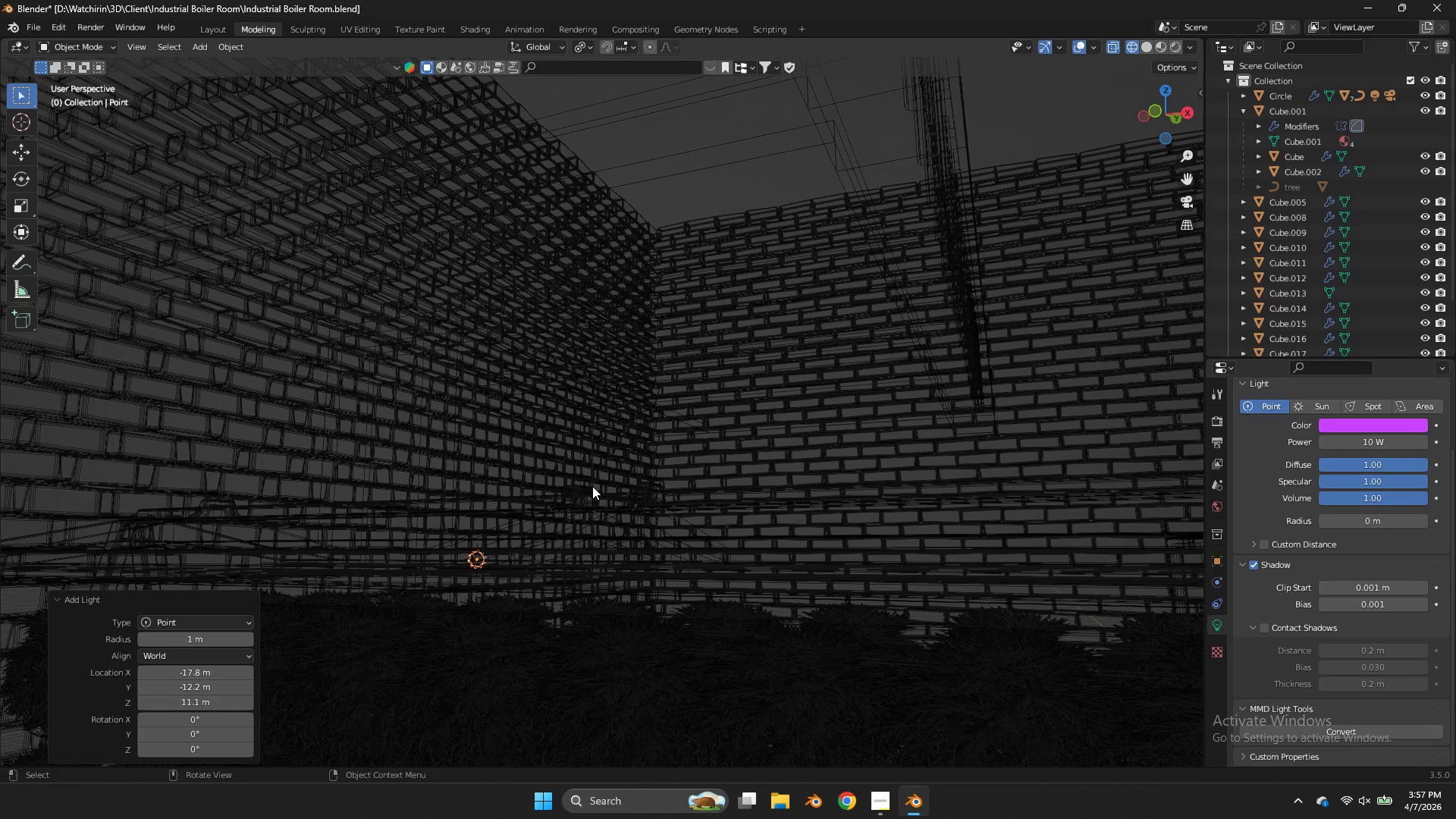 
scroll: coordinate [609, 502], scroll_direction: up, amount: 1.0
 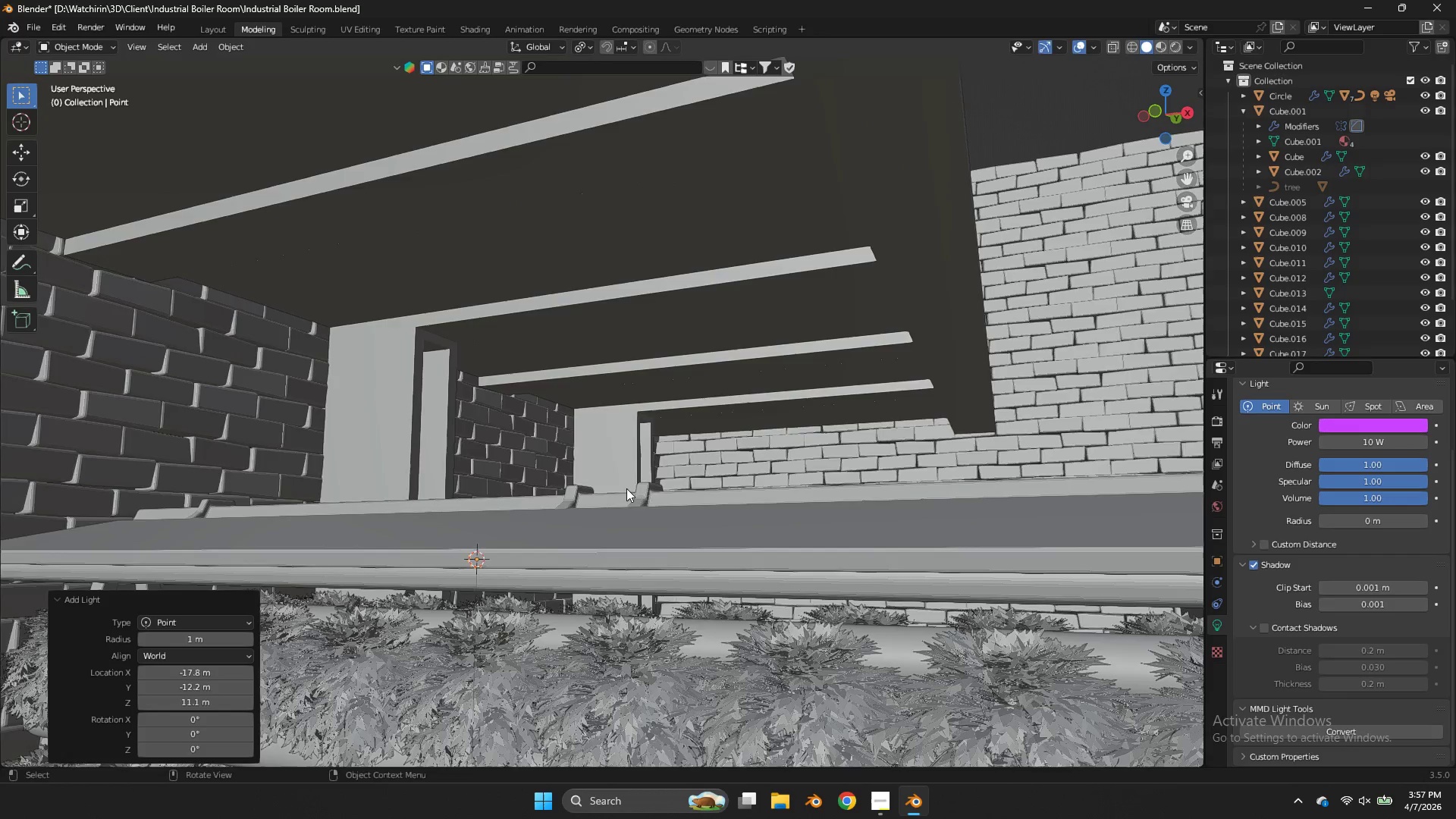 
type(gzzgz)
 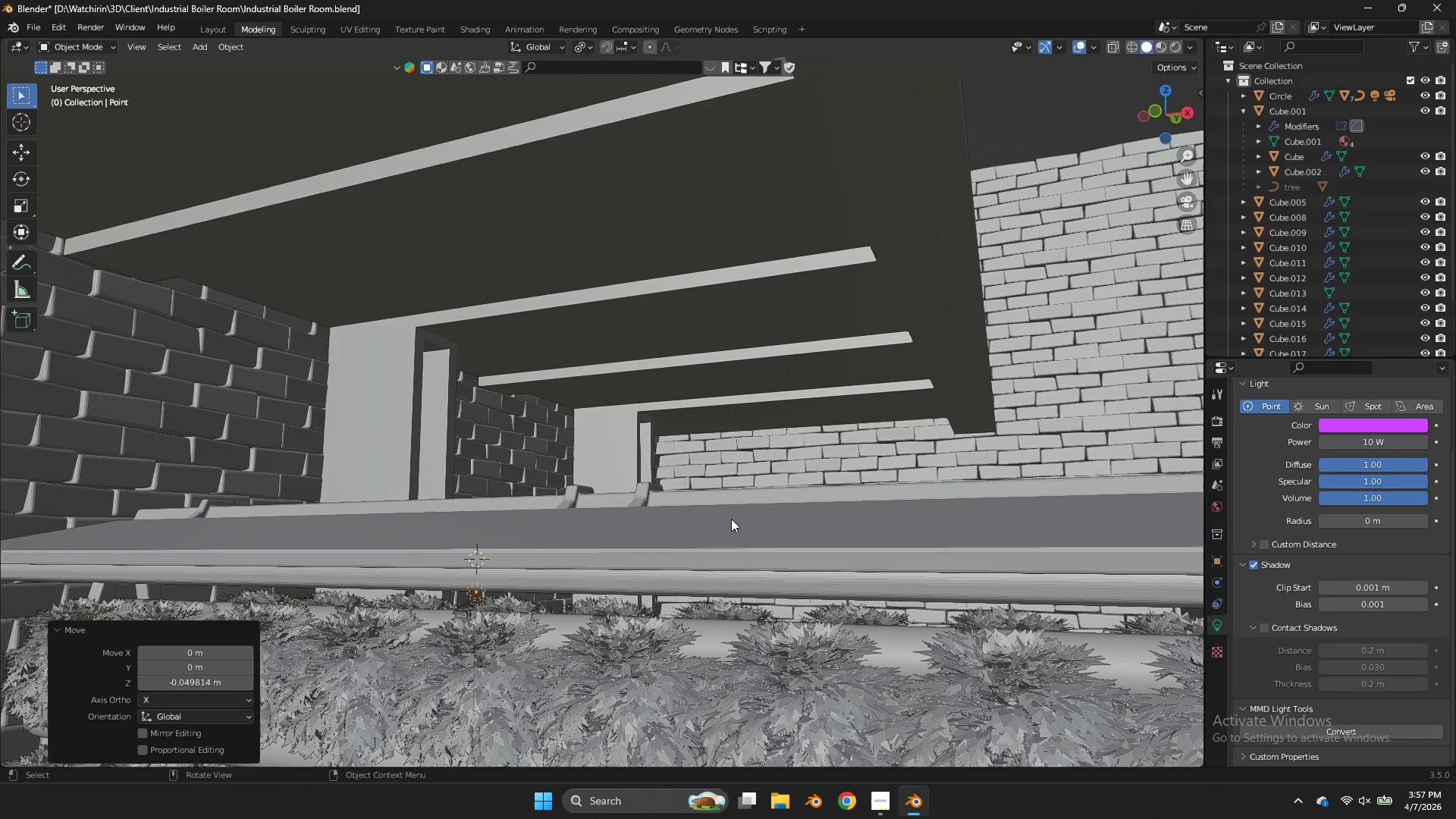 
left_click_drag(start_coordinate=[598, 514], to_coordinate=[602, 516])
 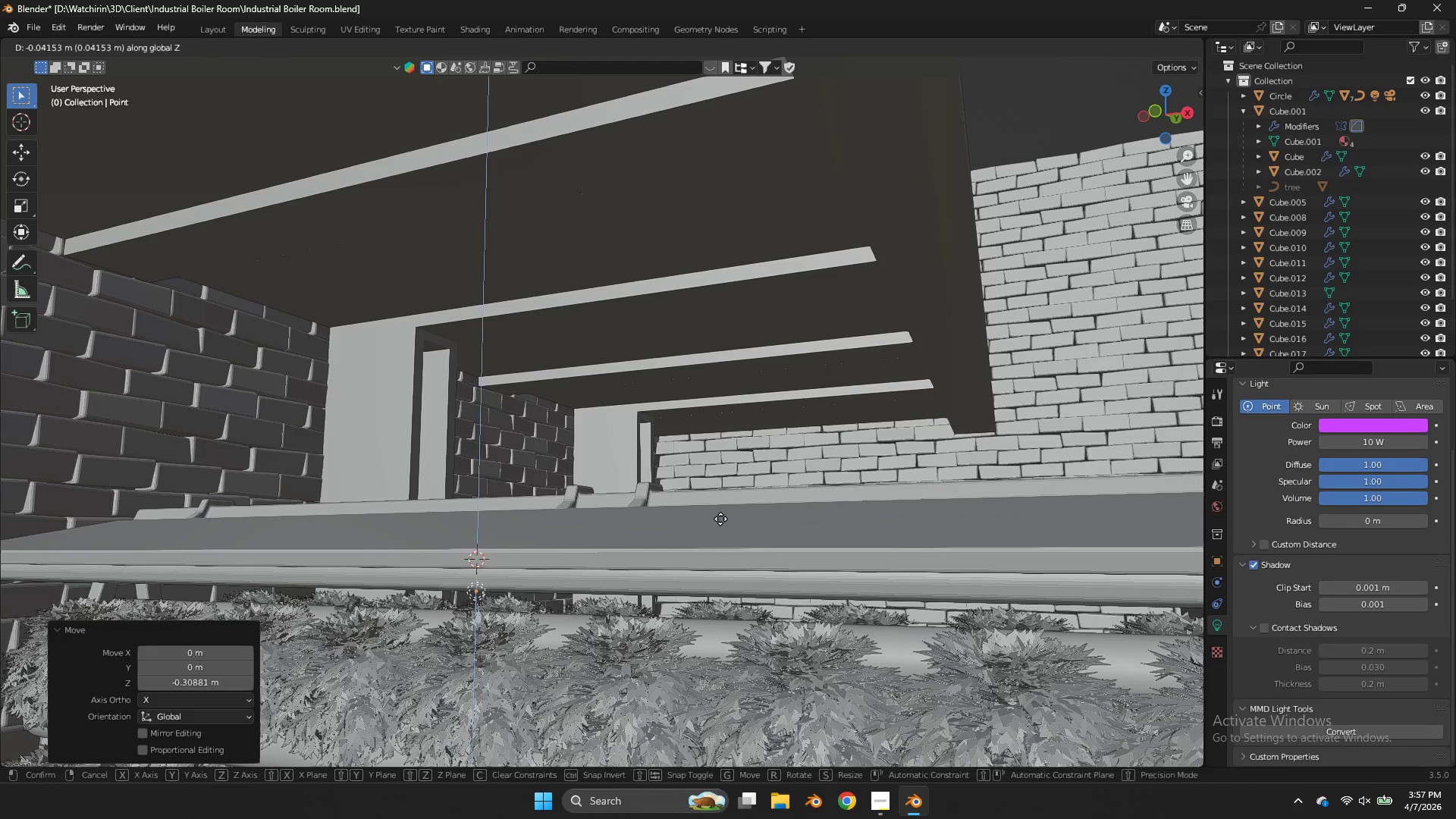 
left_click([720, 519])
 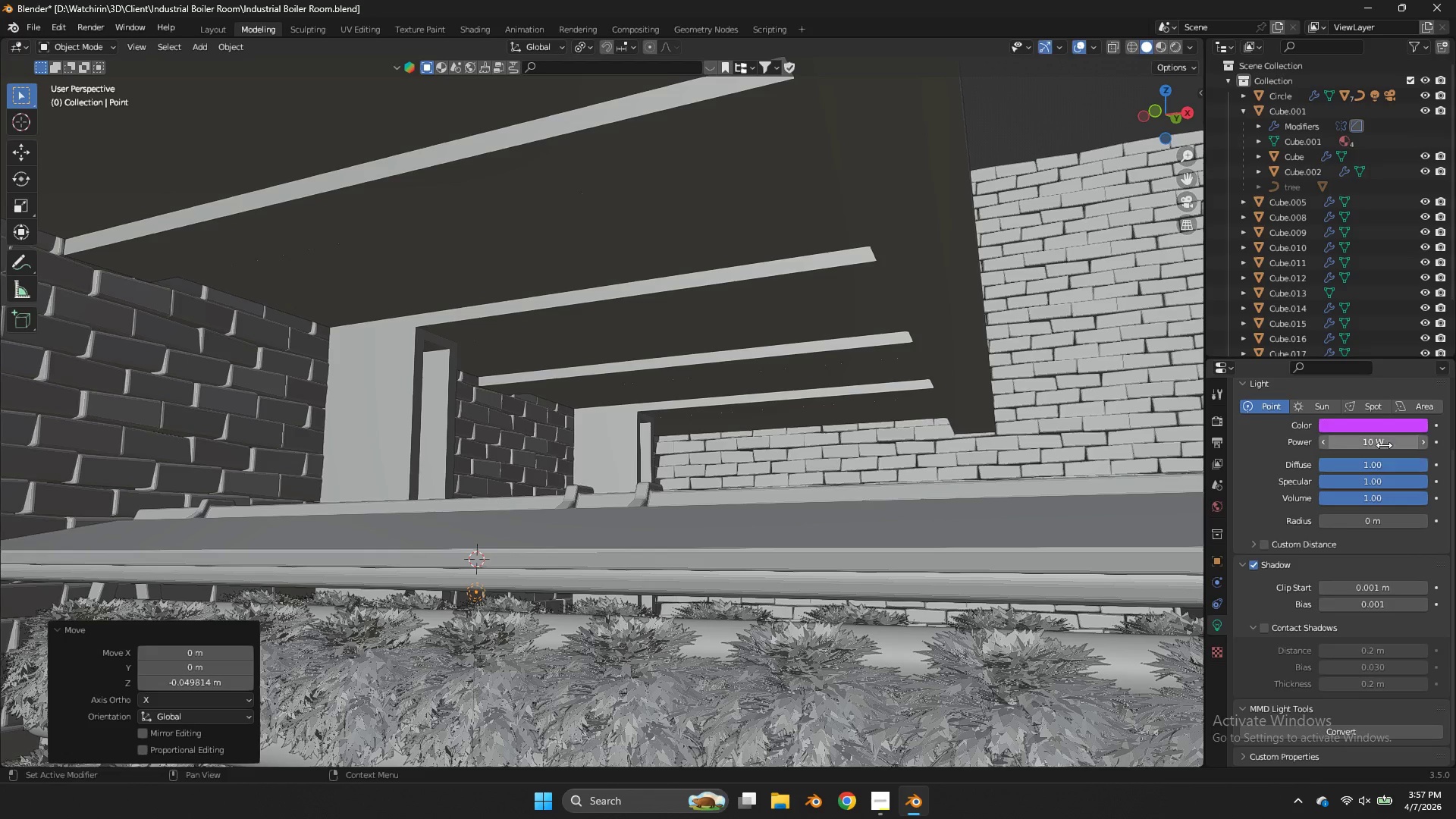 
left_click_drag(start_coordinate=[1380, 440], to_coordinate=[679, 438])